 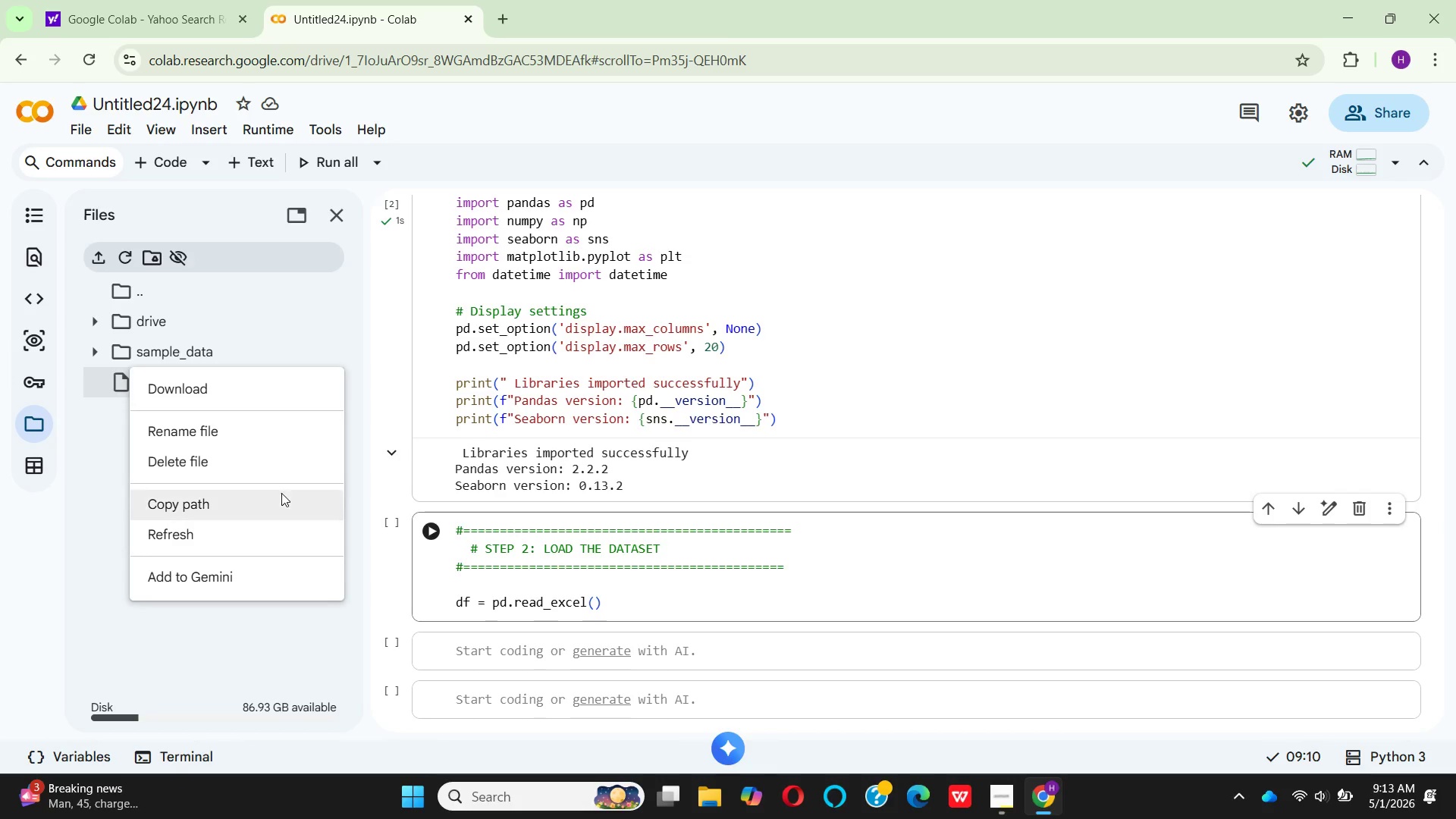 
left_click([592, 602])
 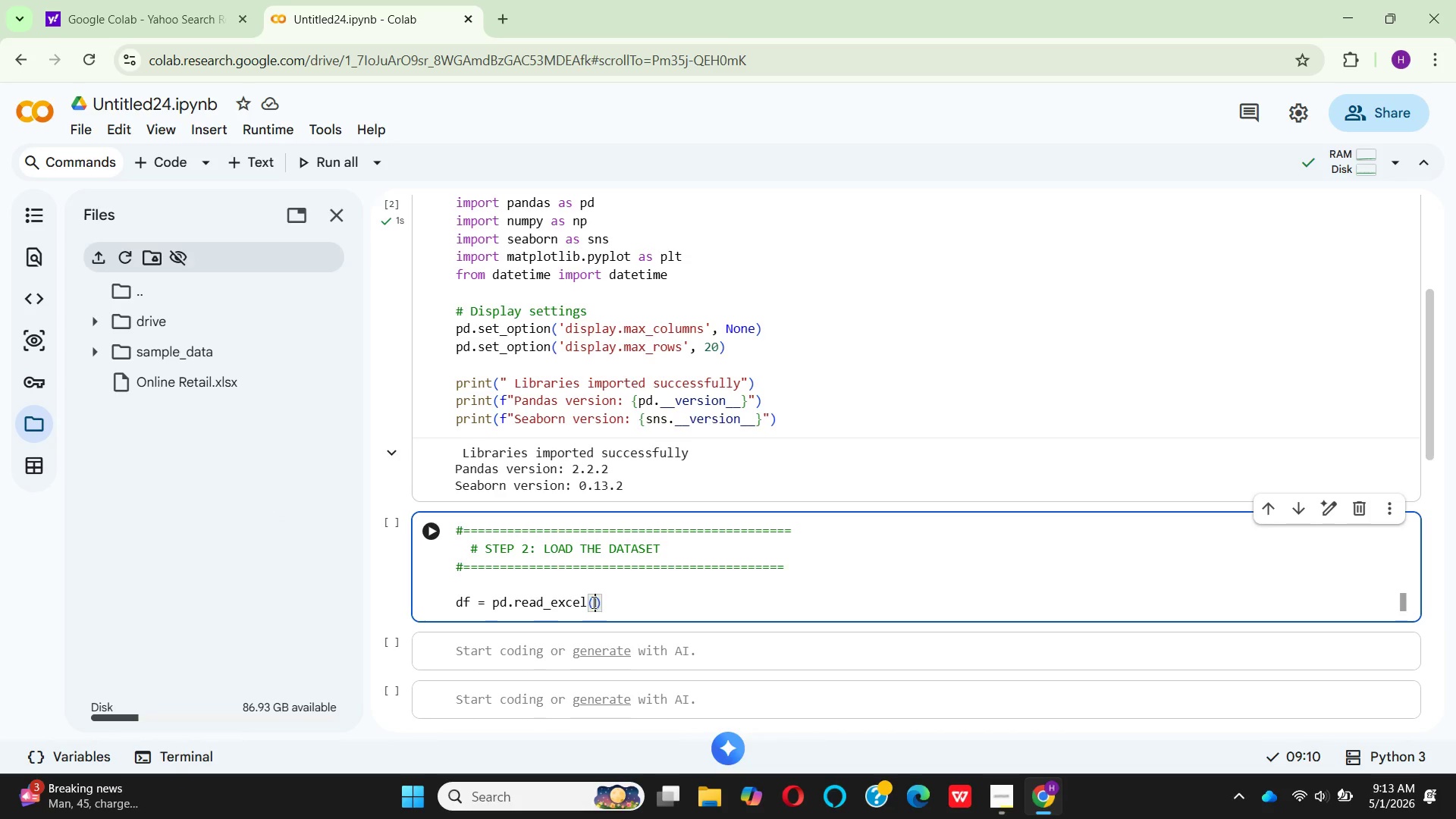 
key(Quote)
 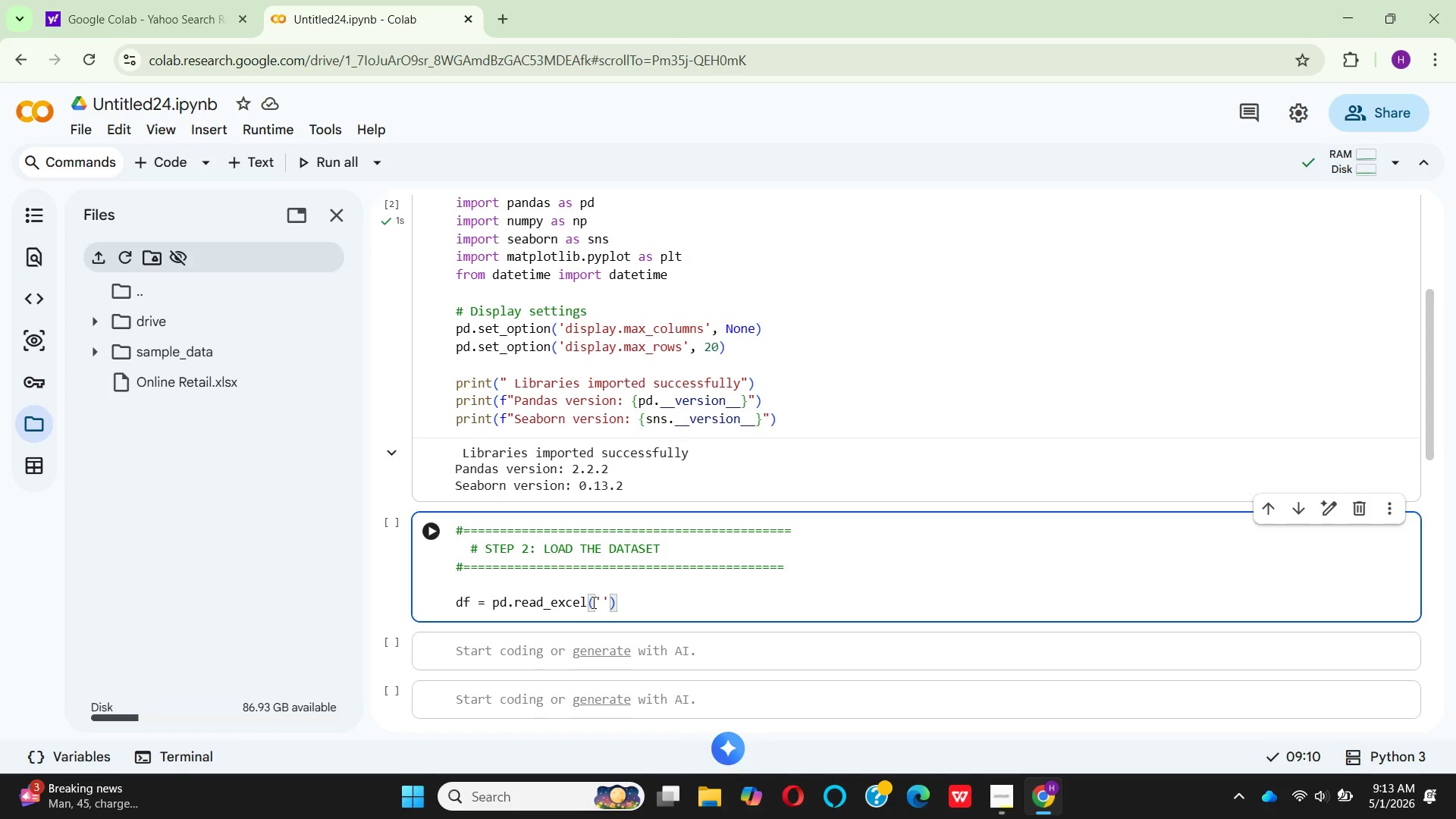 
wait(9.5)
 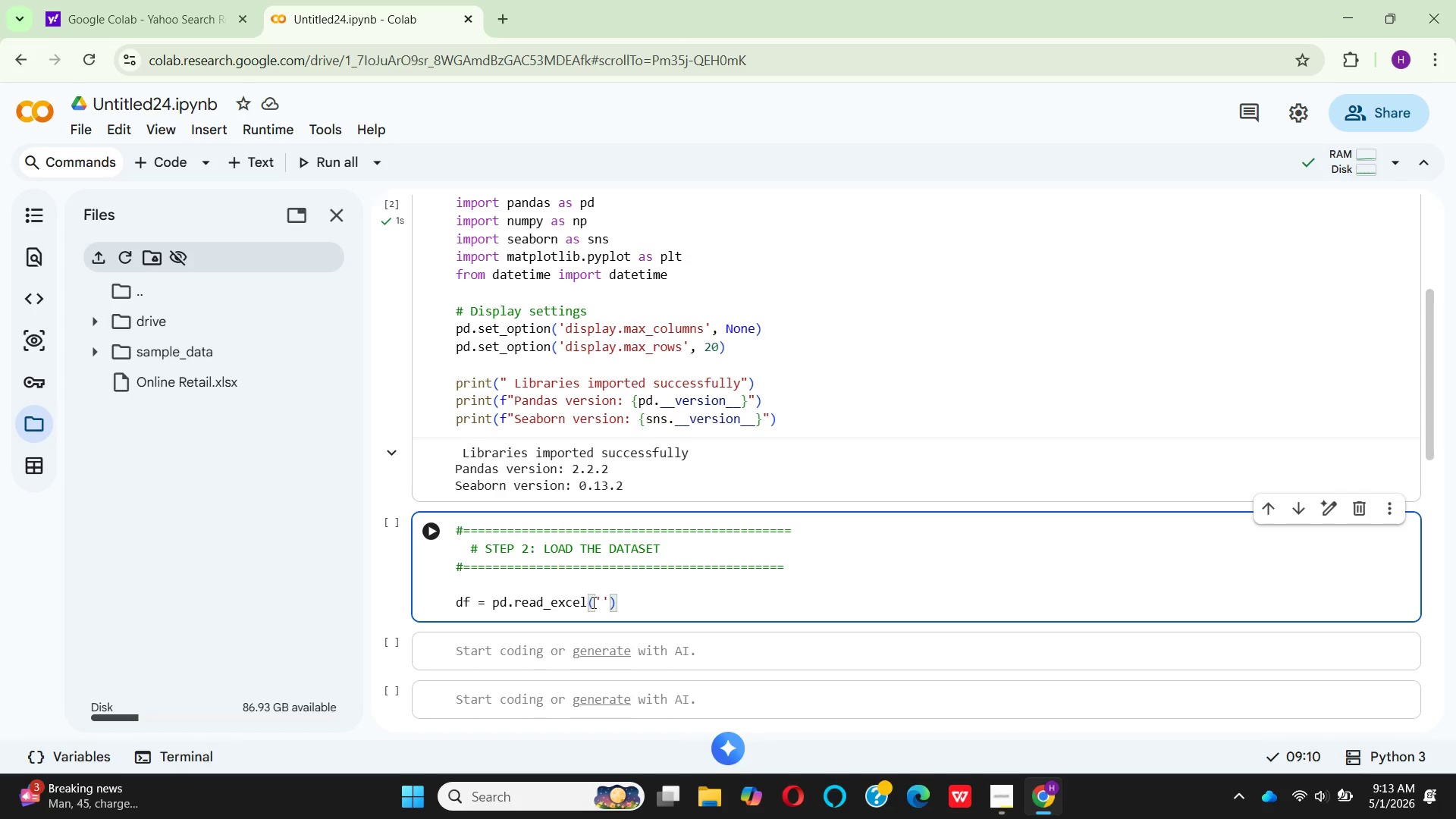 
left_click([592, 602])
 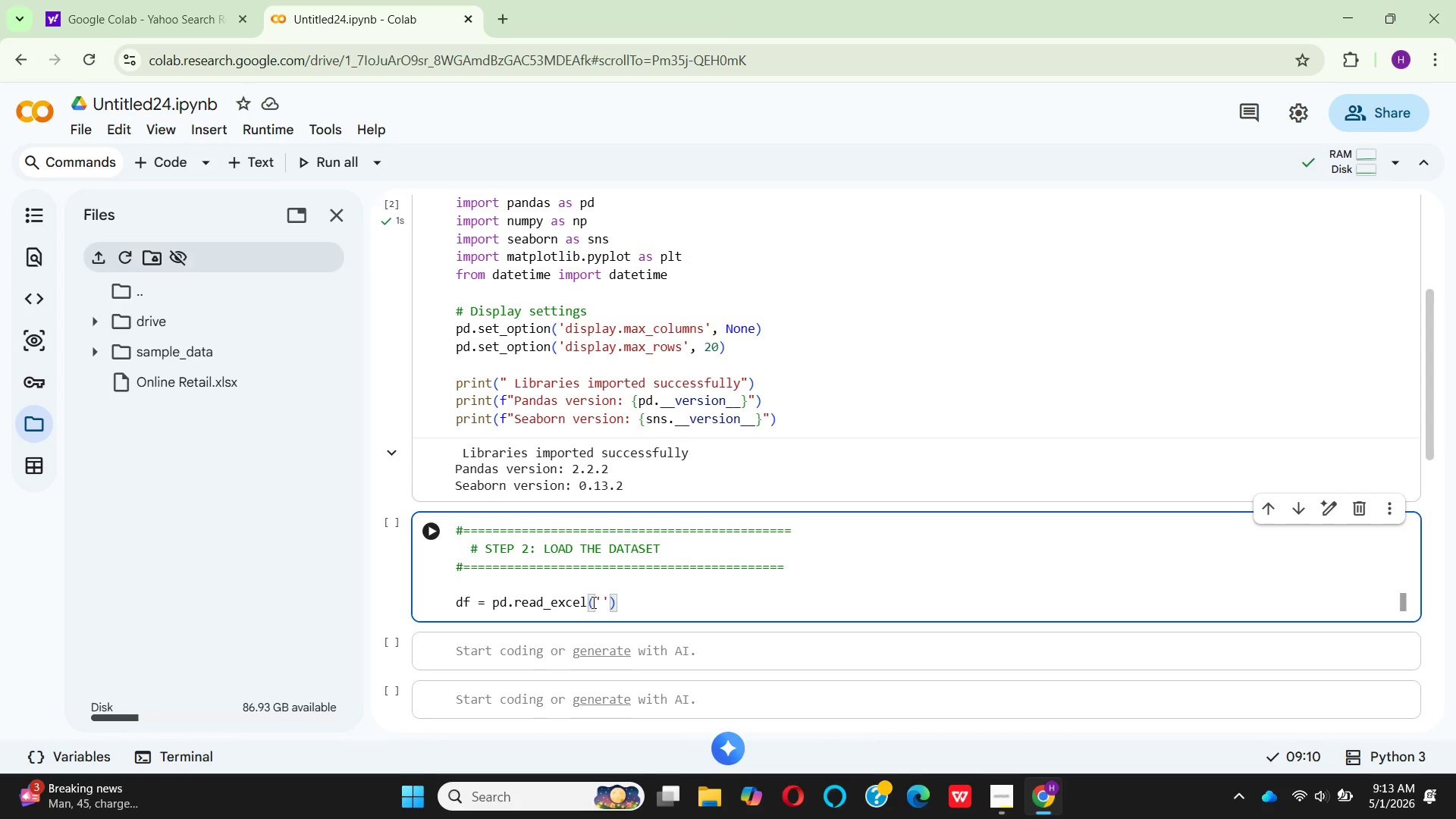 
wait(6.41)
 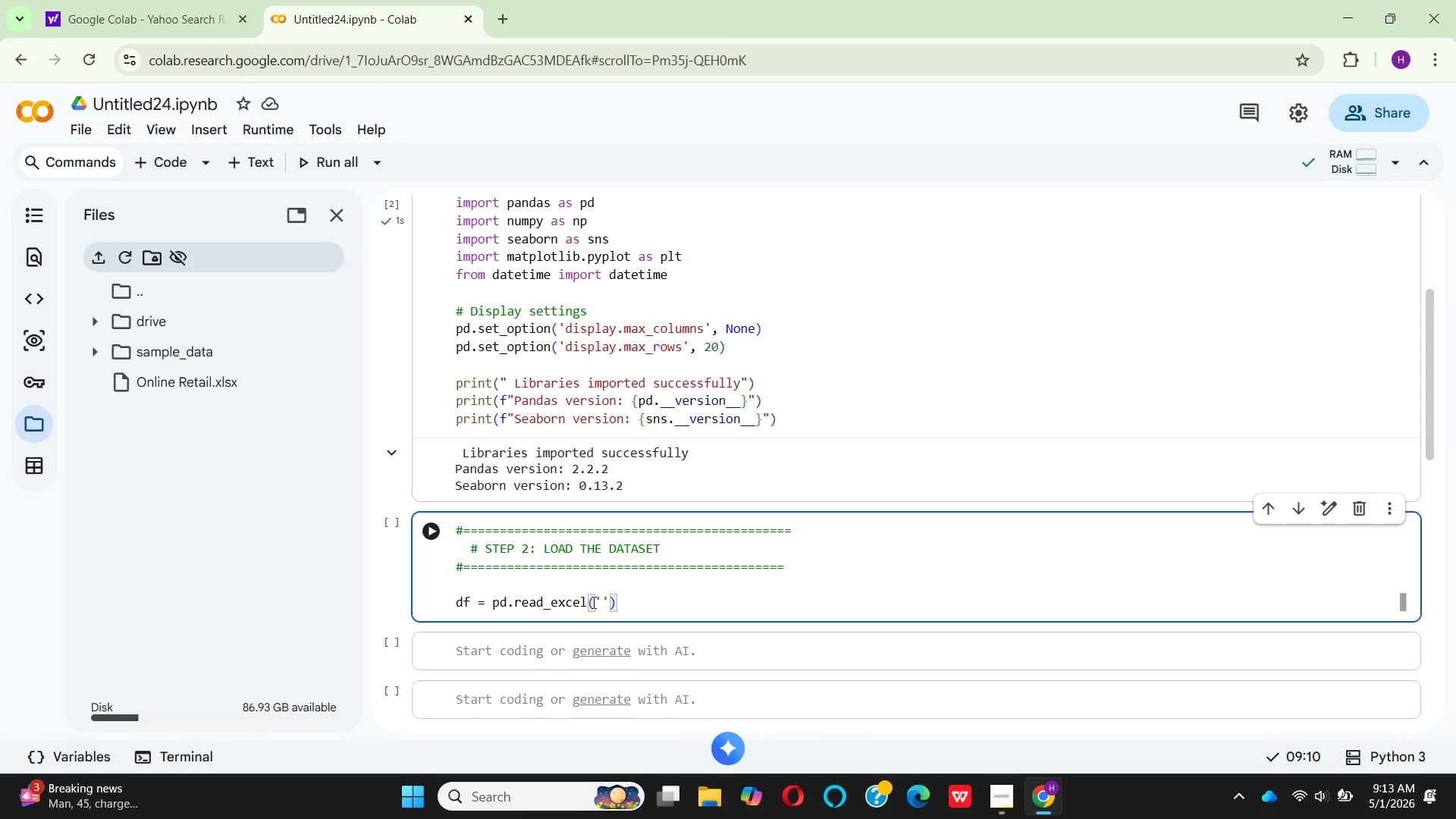 
key(ArrowRight)
 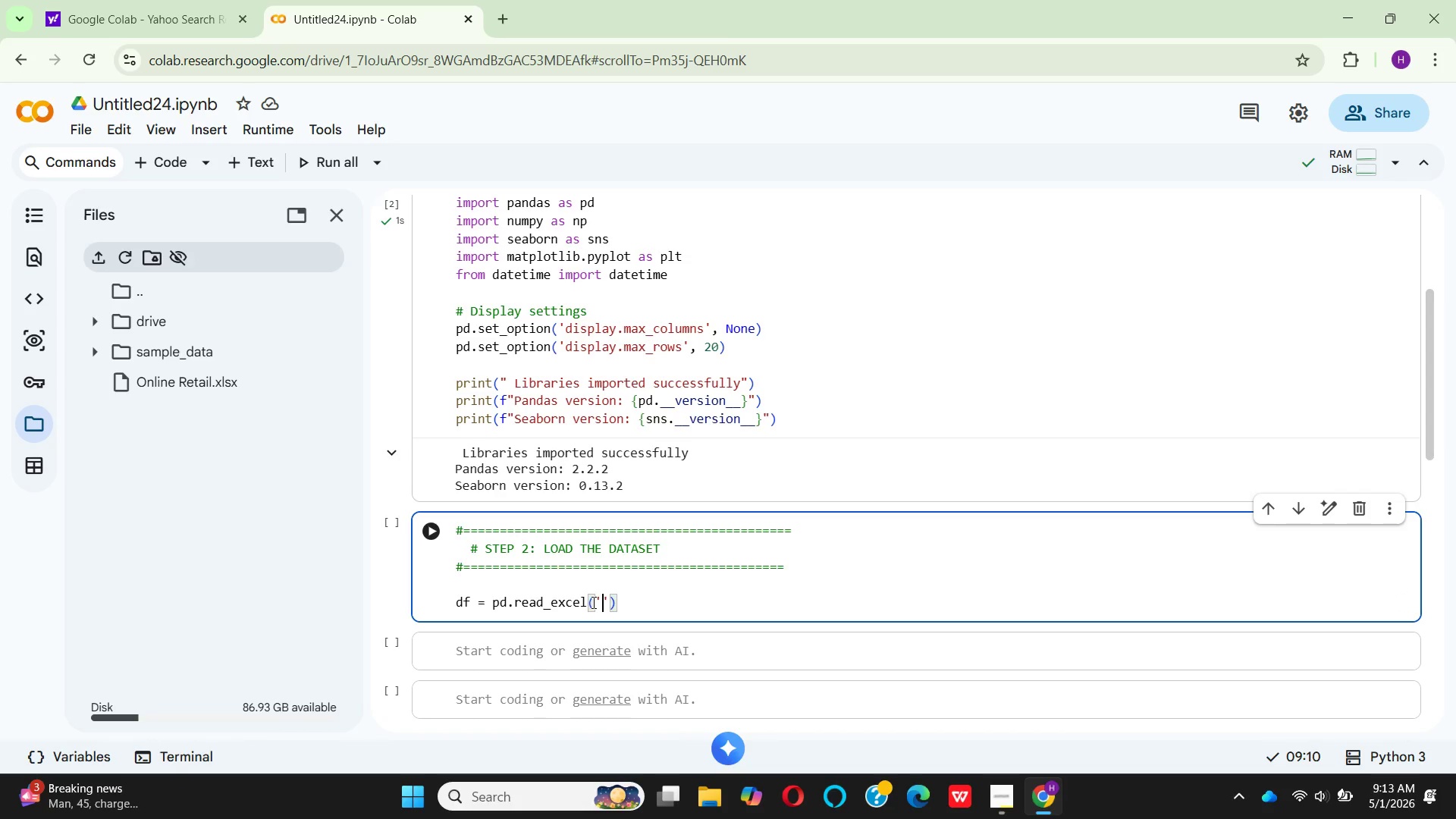 
key(Control+V)
 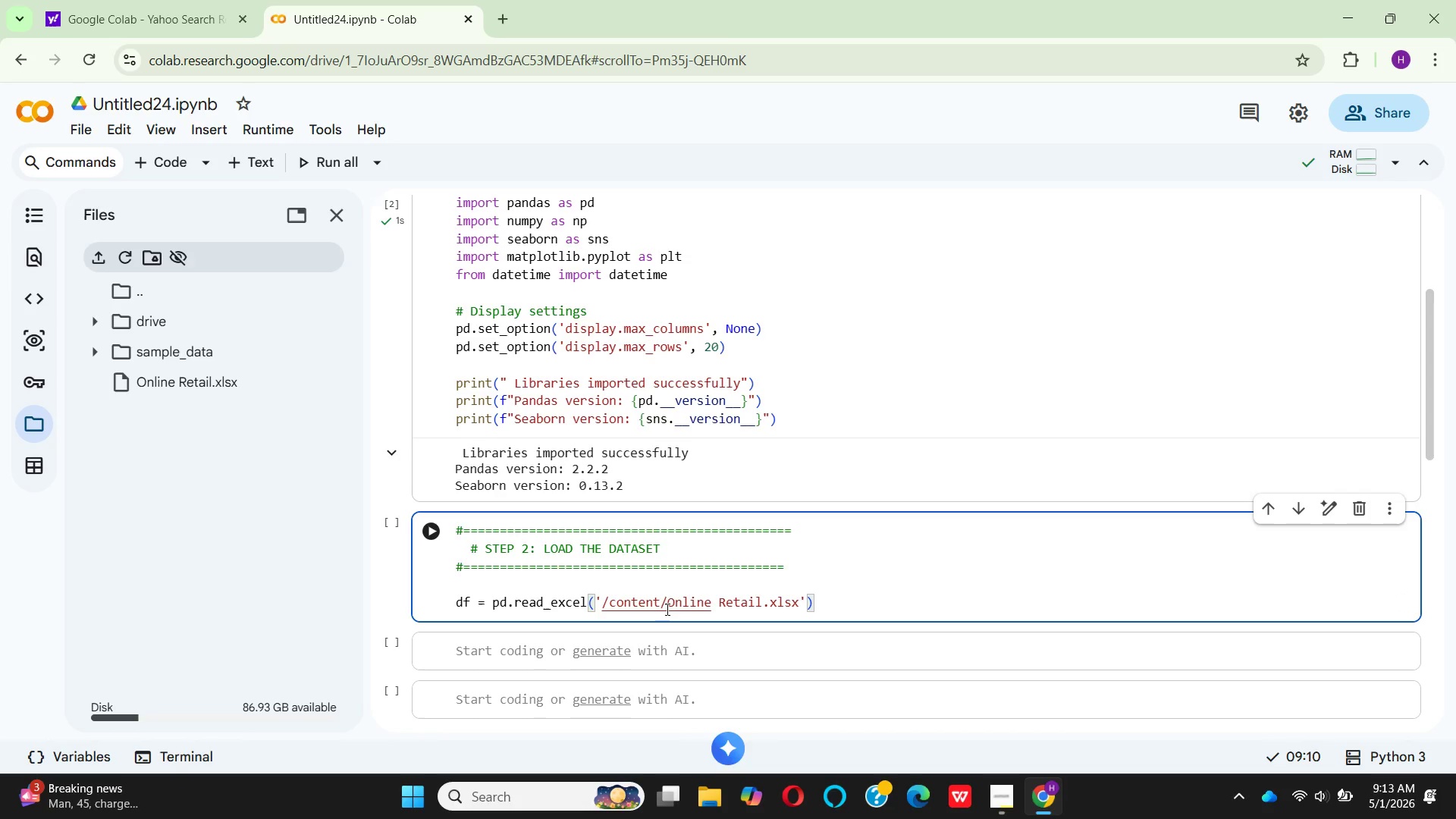 
left_click([669, 604])
 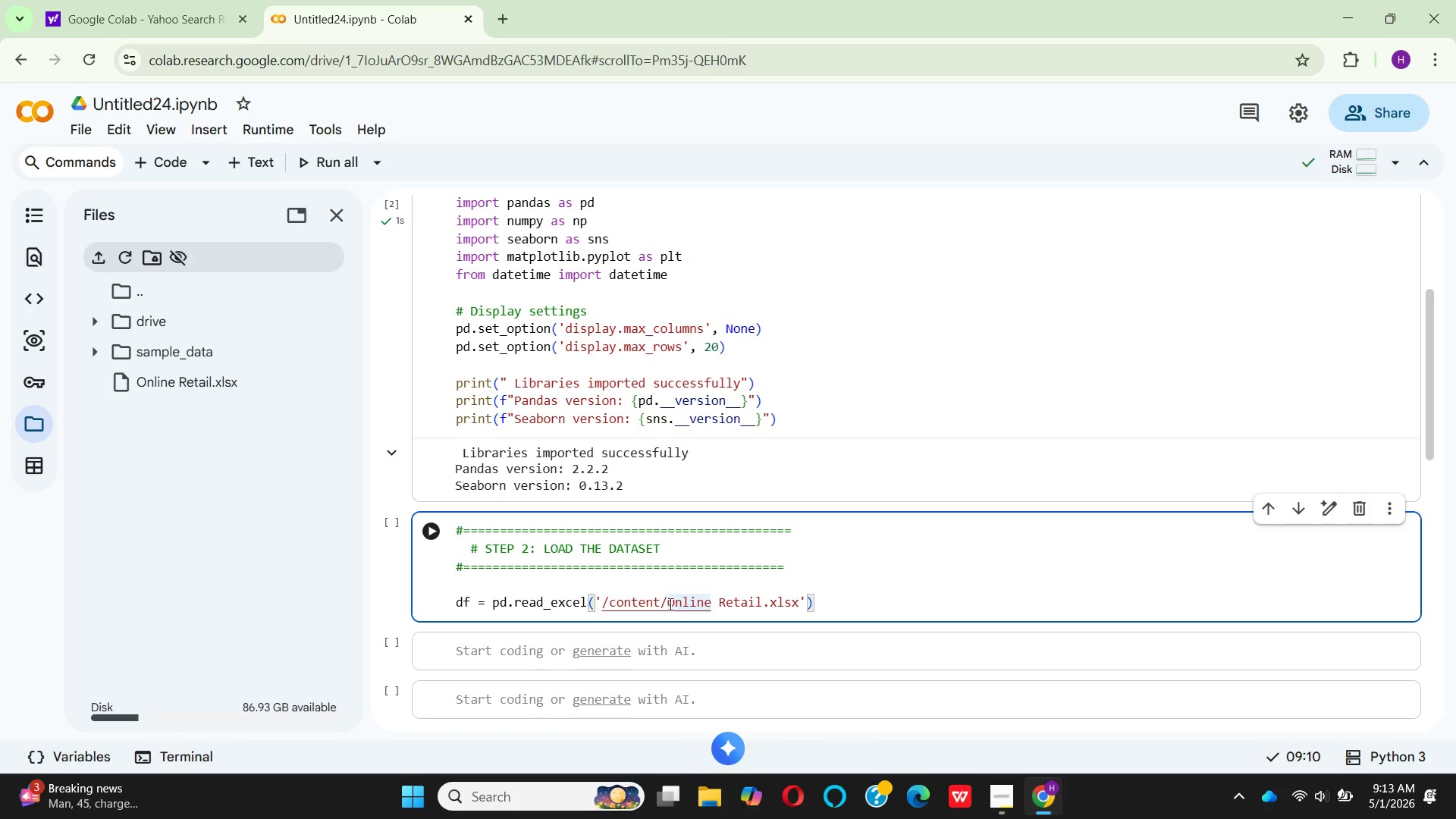 
key(Backspace)
 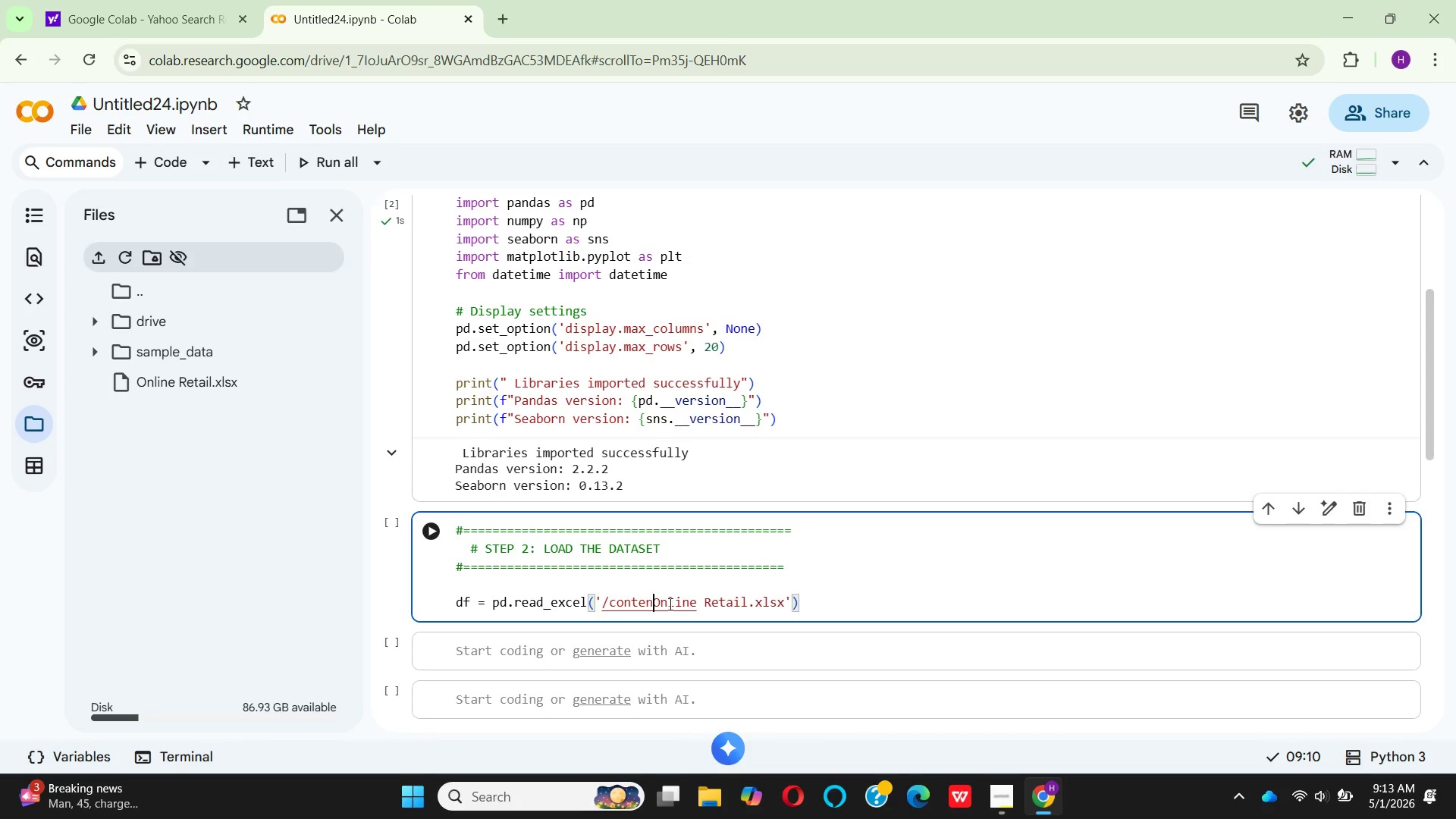 
key(Backspace)
 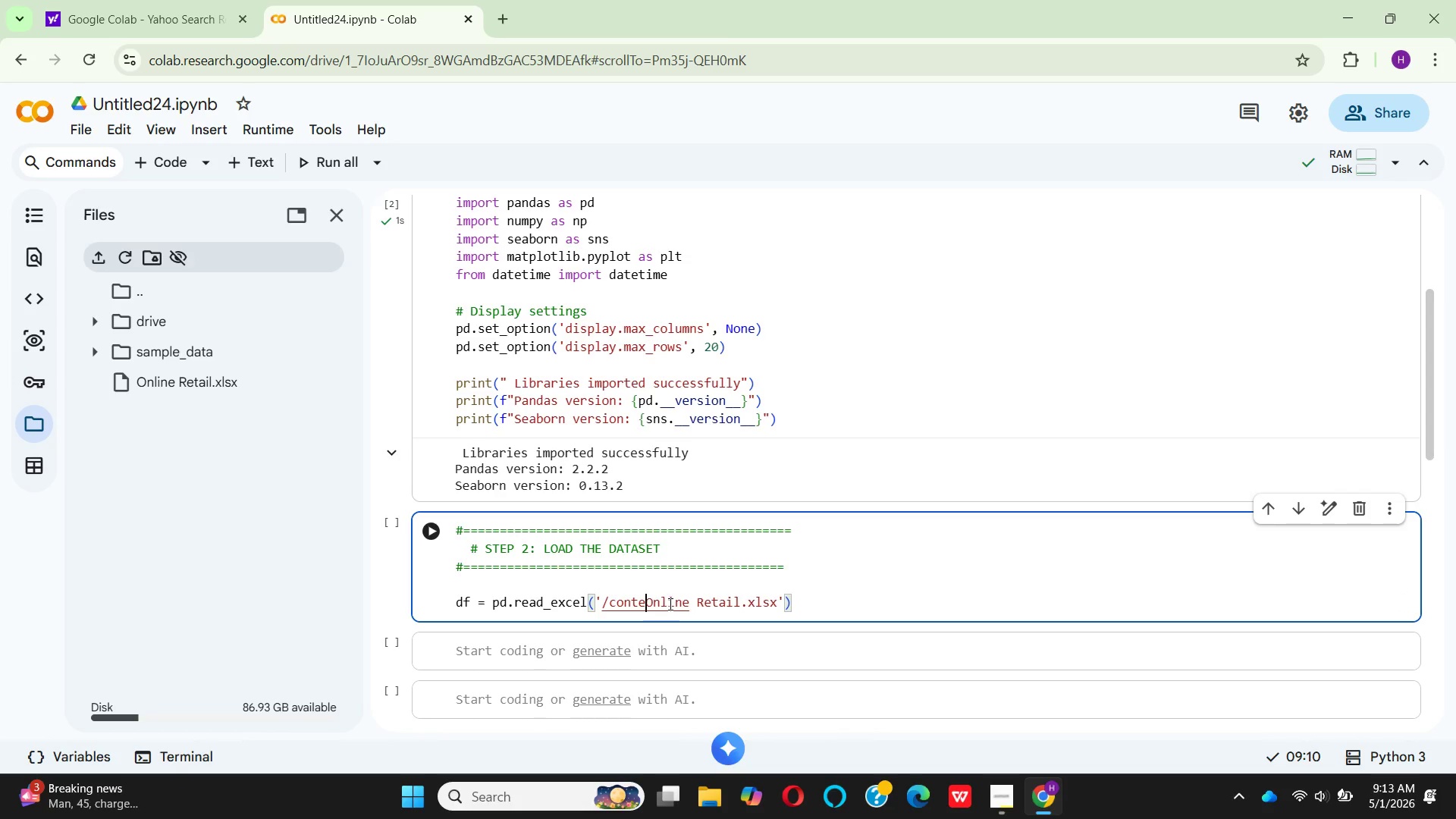 
key(Backspace)
 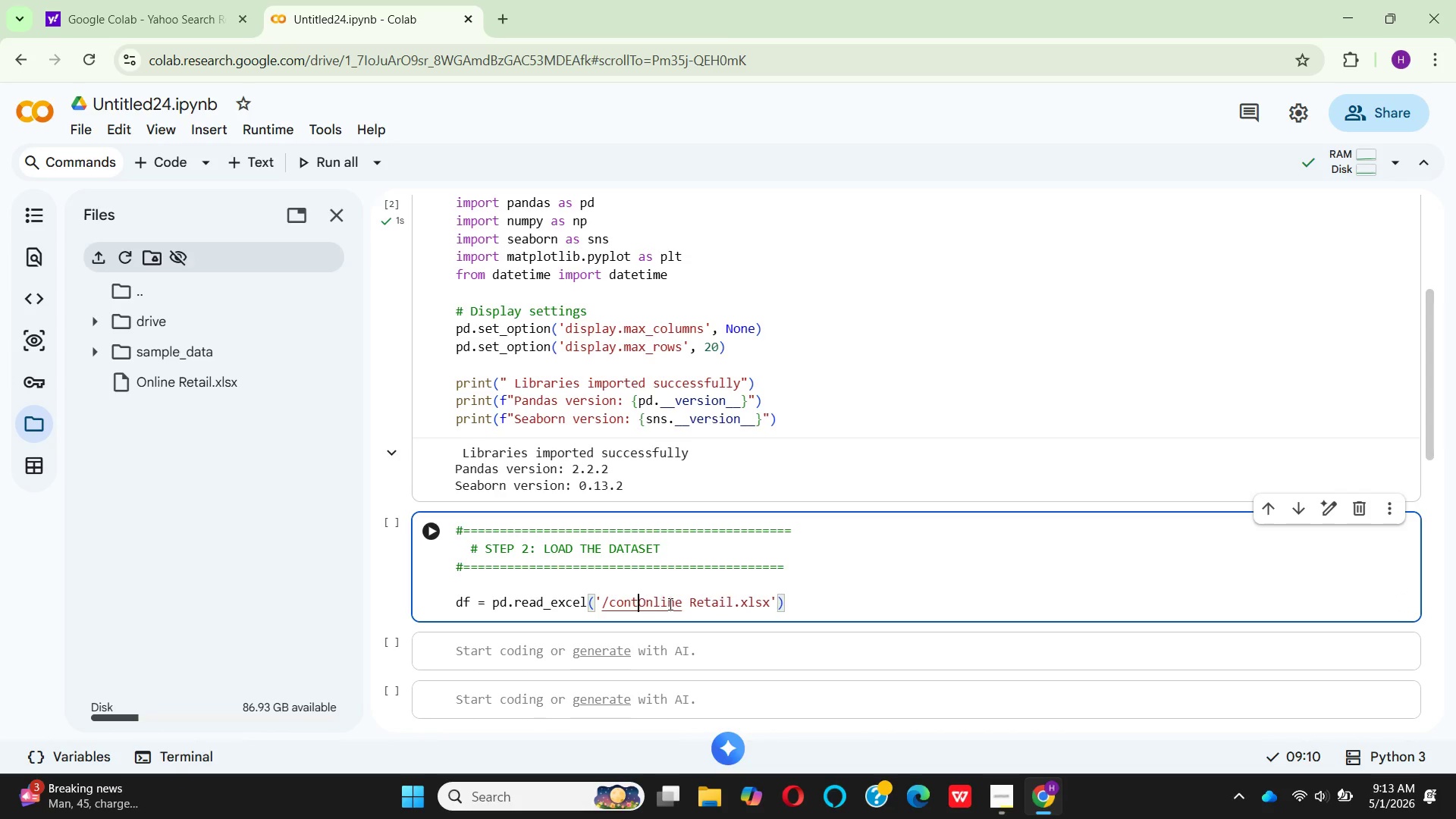 
key(Backspace)
 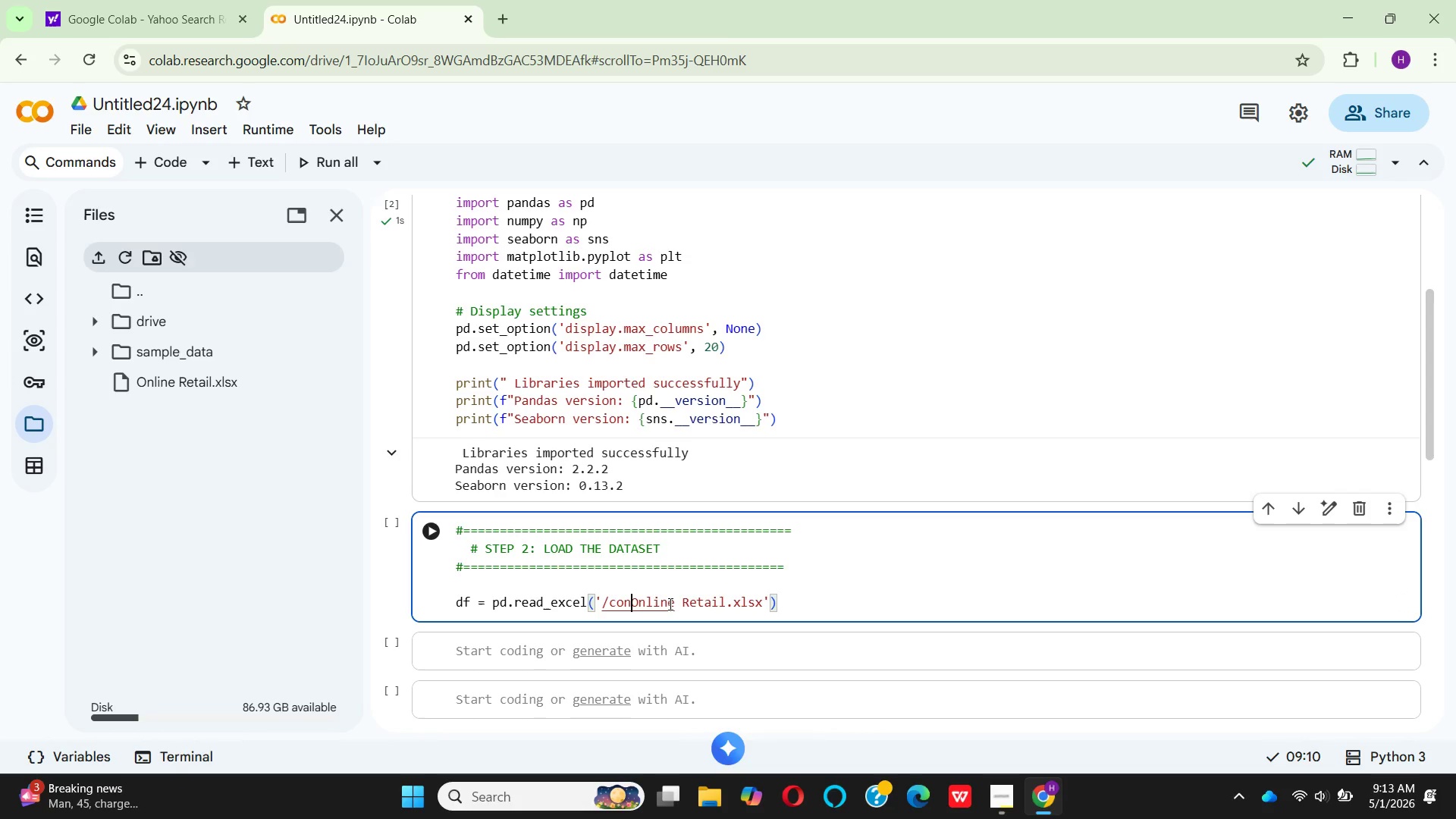 
key(Backspace)
 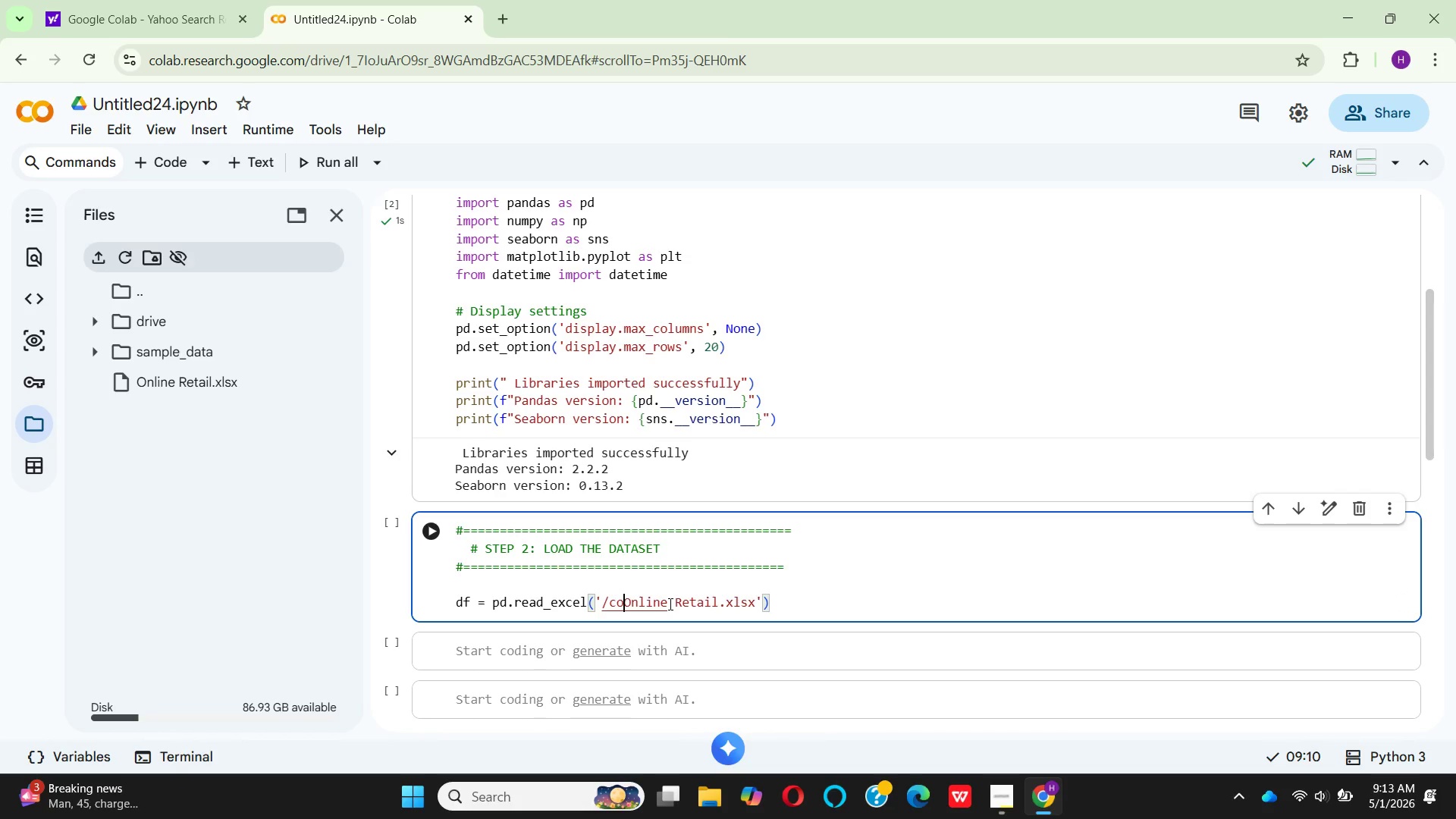 
key(Backspace)
 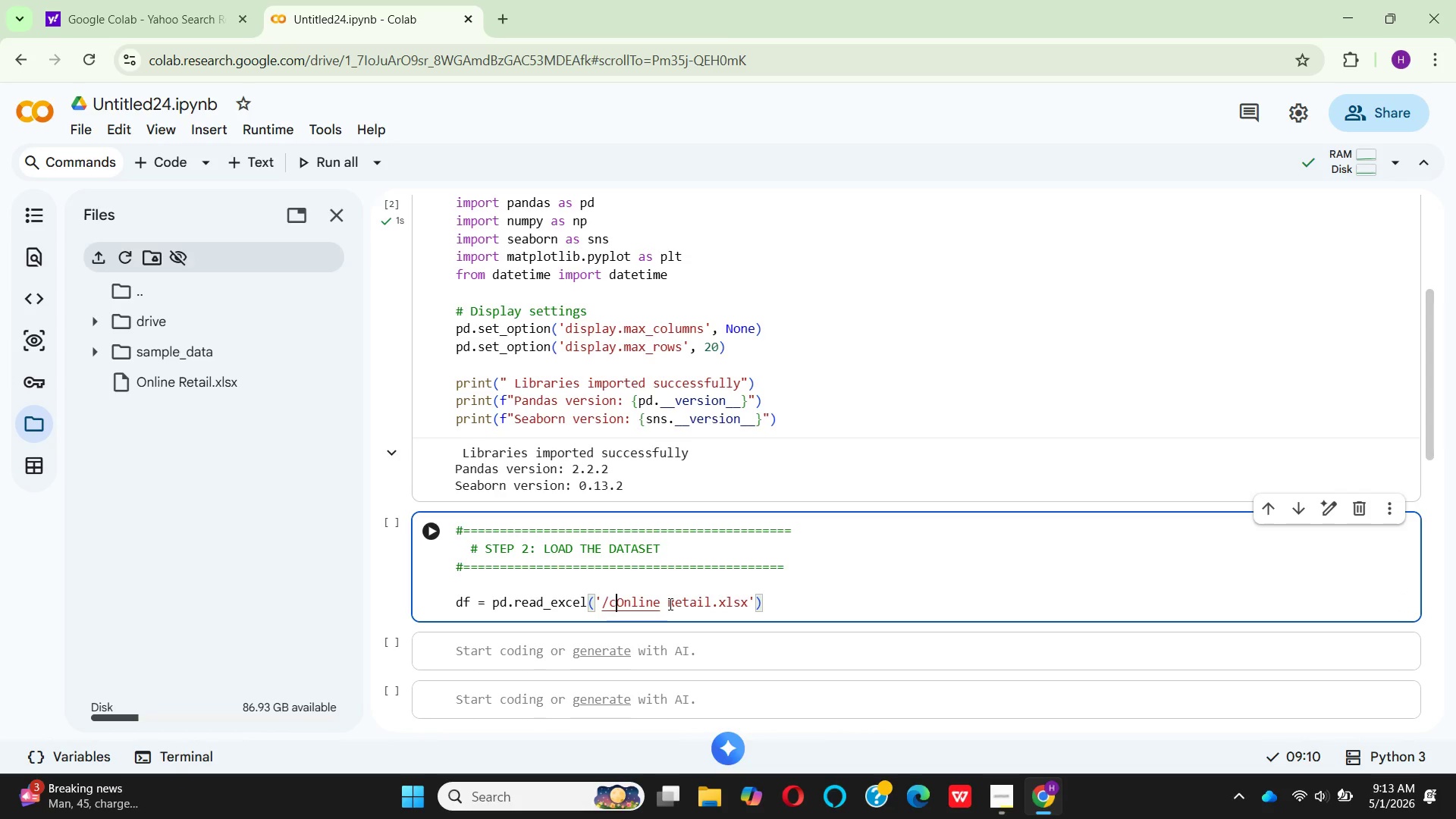 
key(Backspace)
 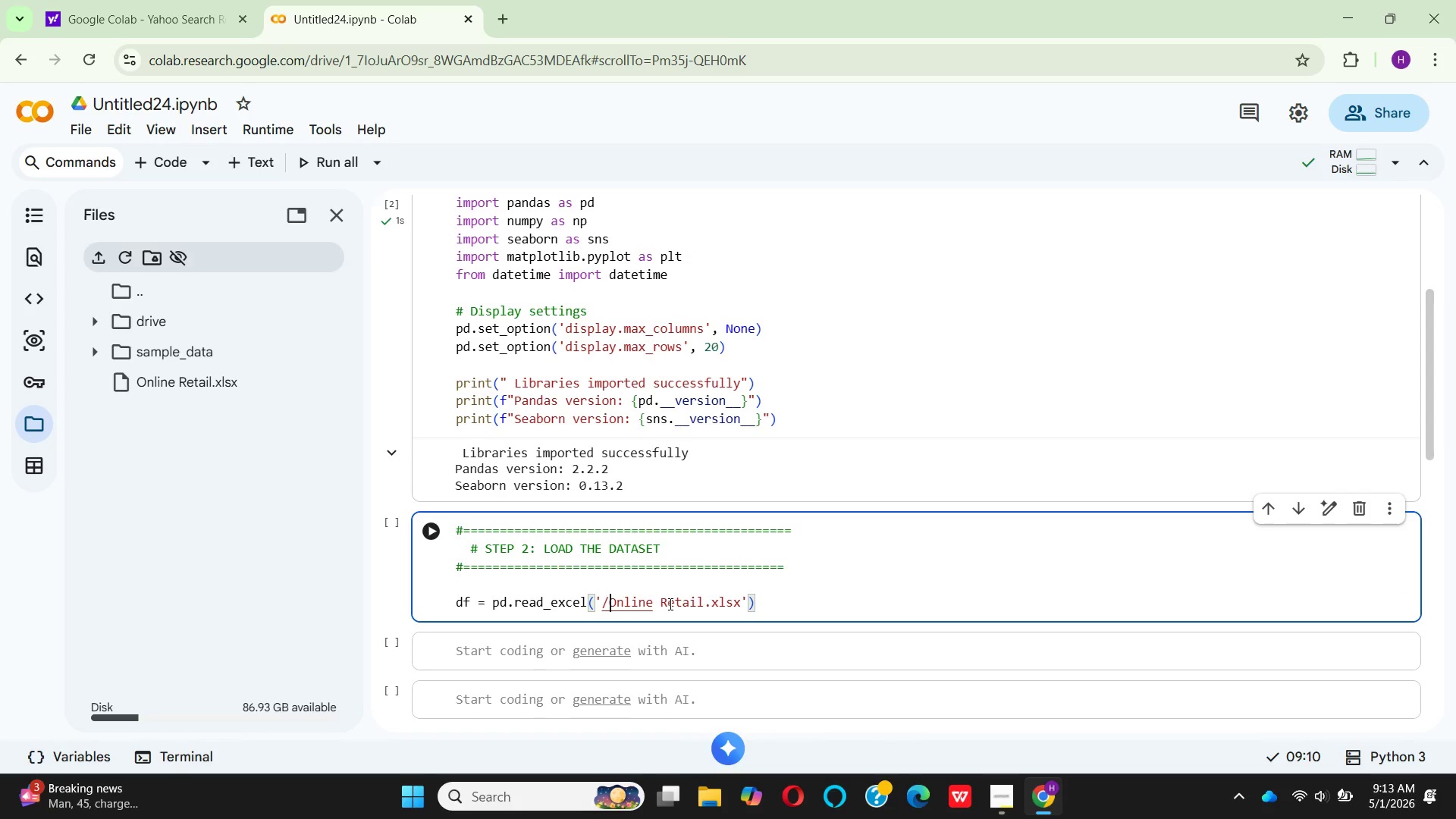 
key(Backspace)
 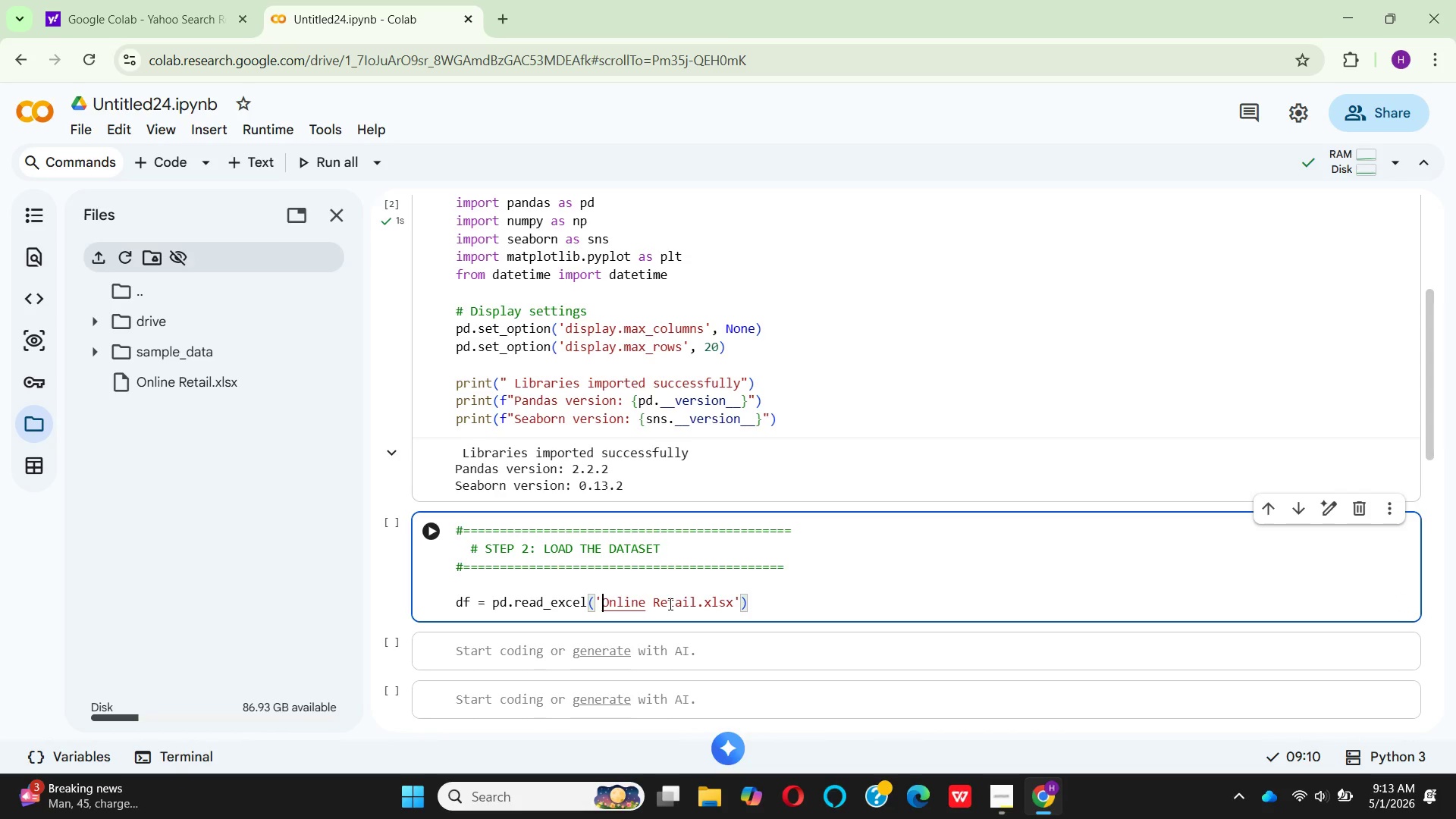 
key(Backspace)
 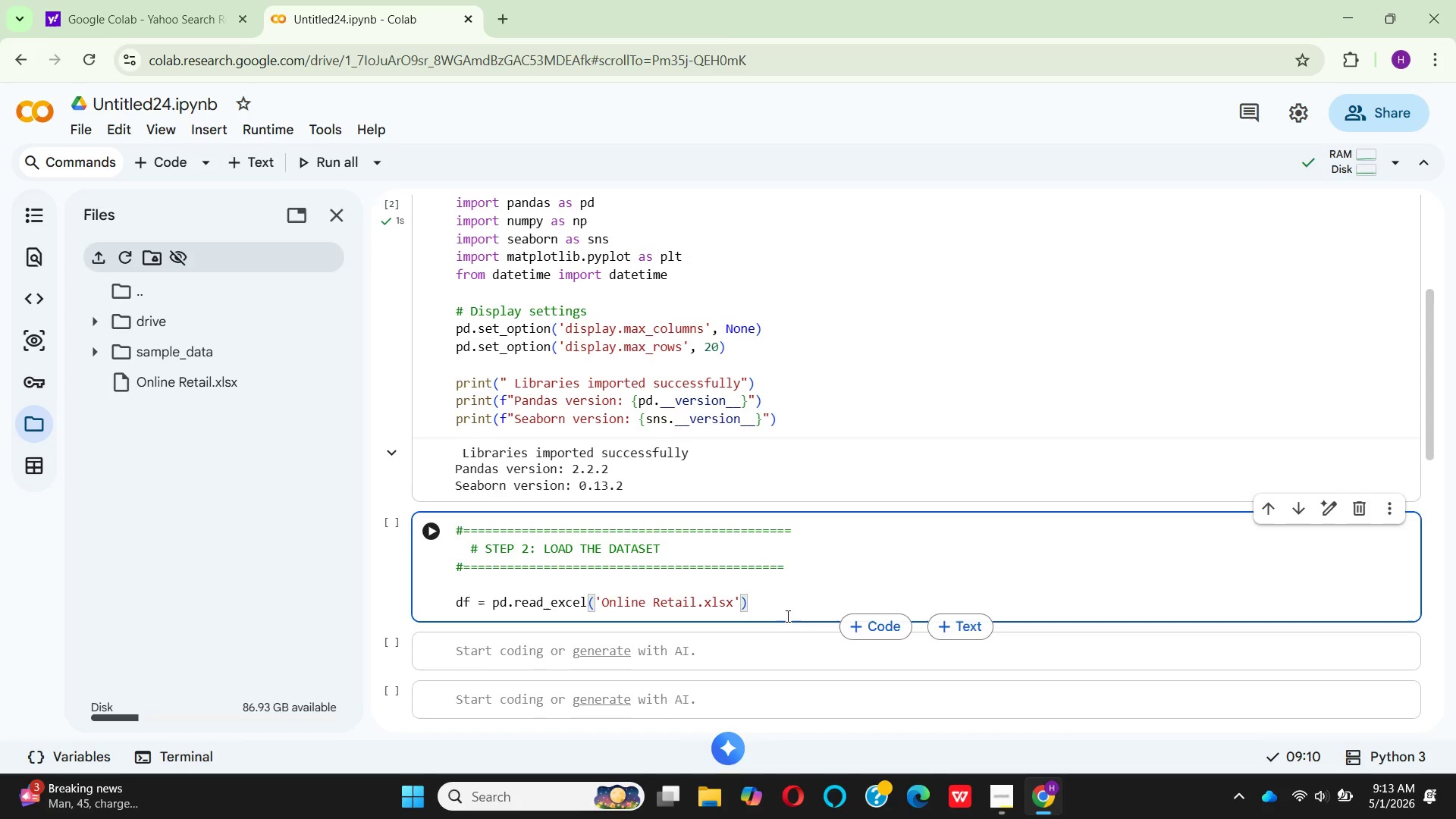 
left_click([781, 608])
 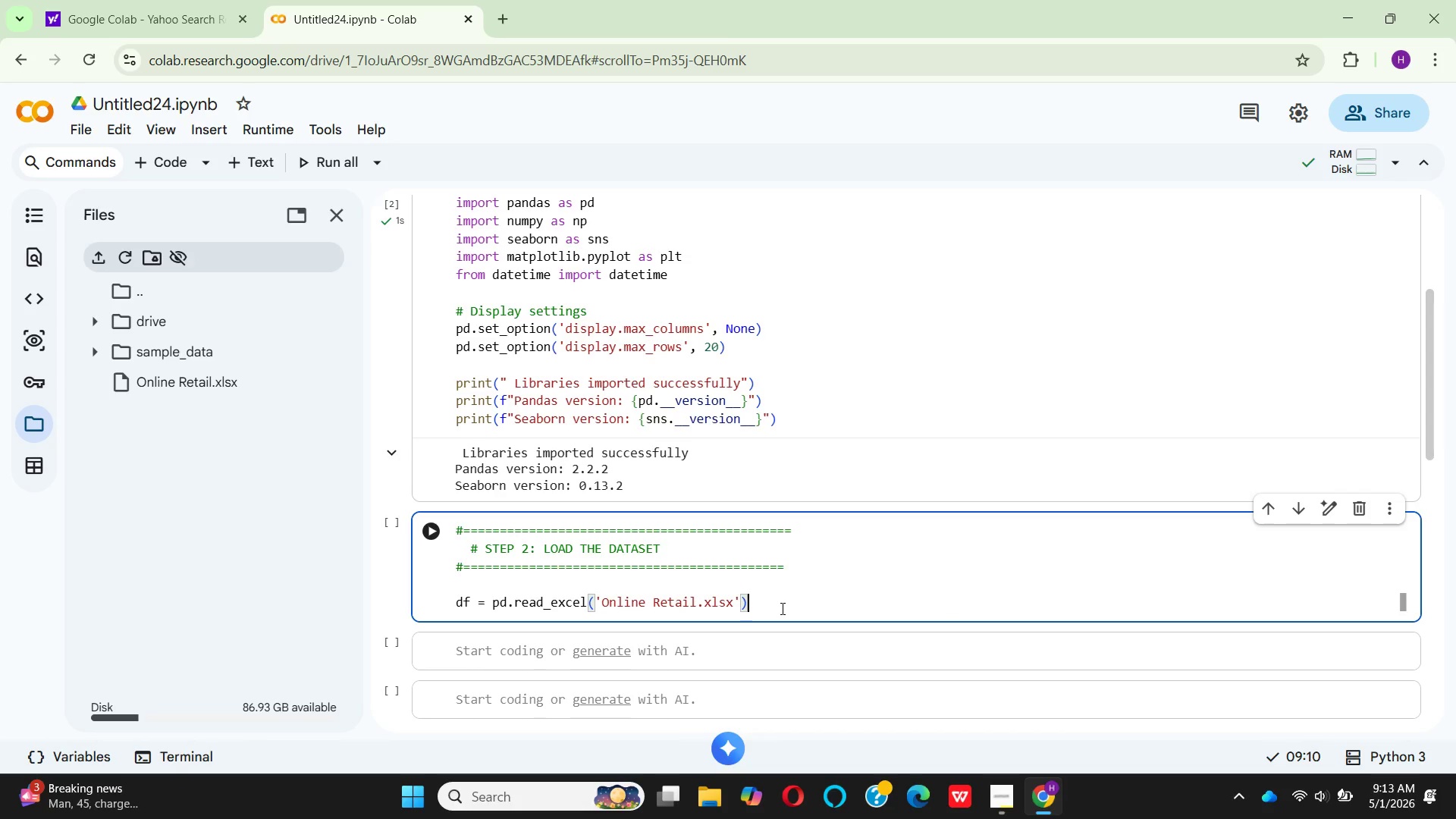 
key(Enter)
 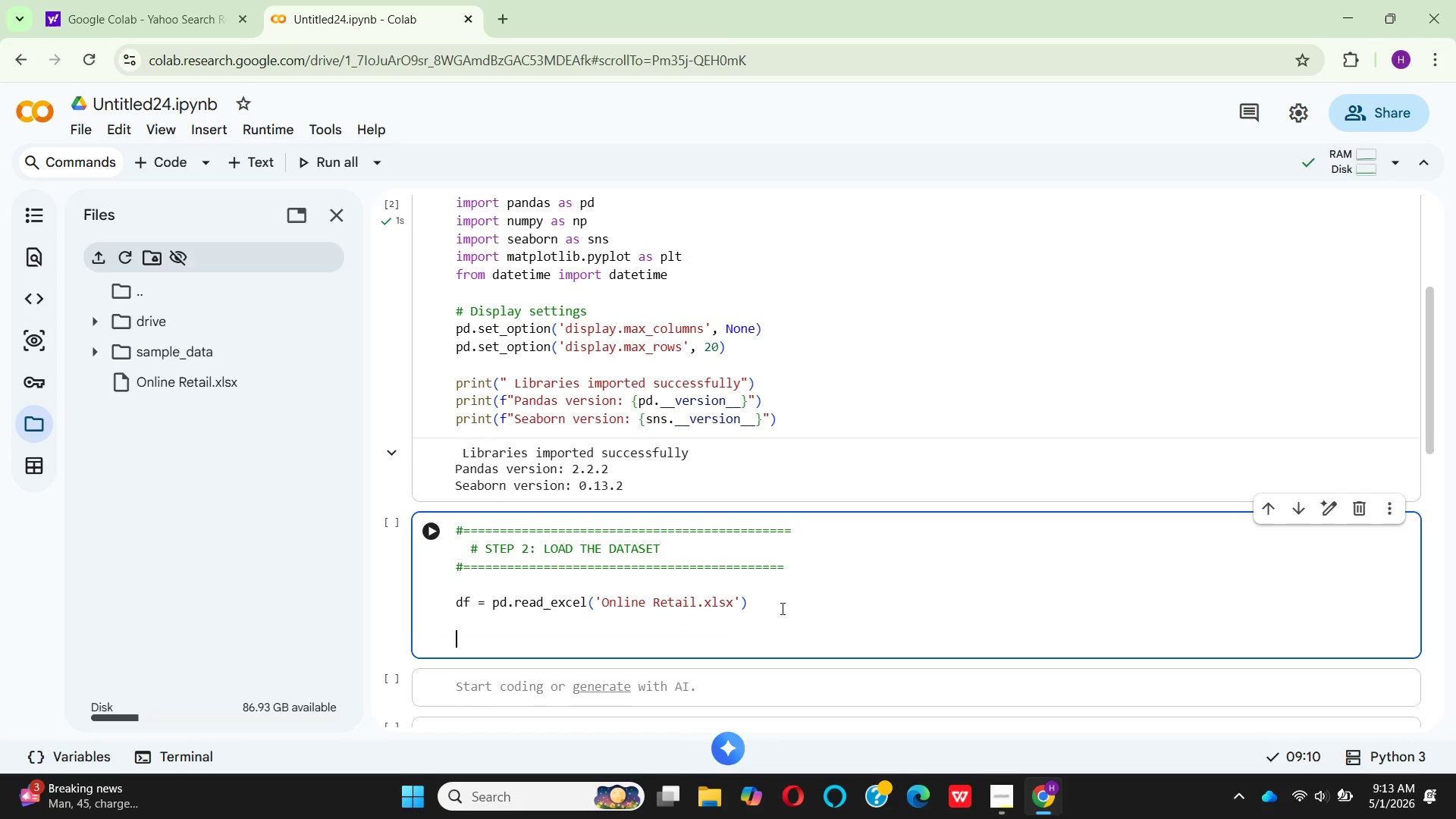 
key(Enter)
 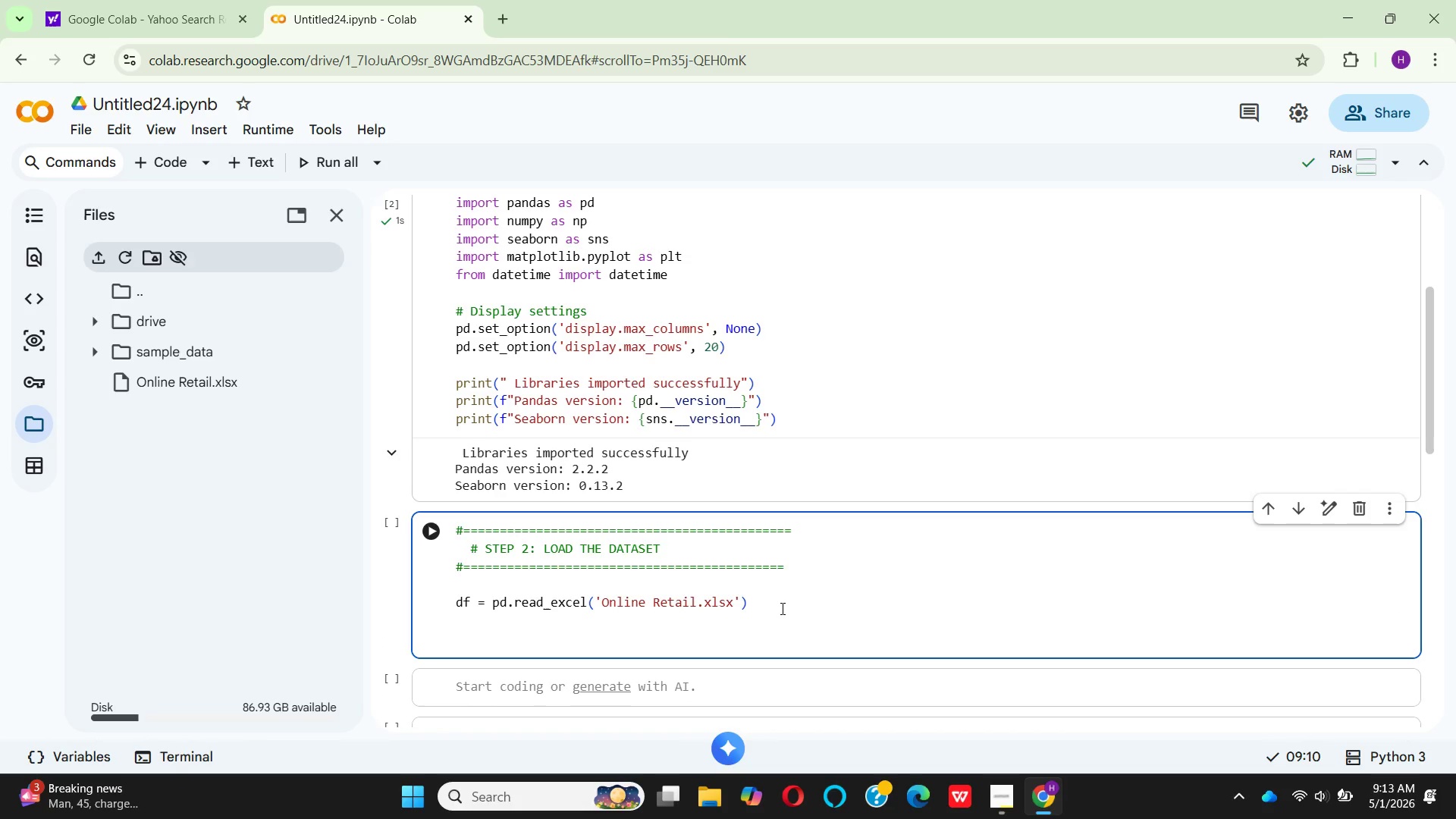 
type(PRINT(F" D)
key(Backspace)
type(Dataet loaded successfully)
 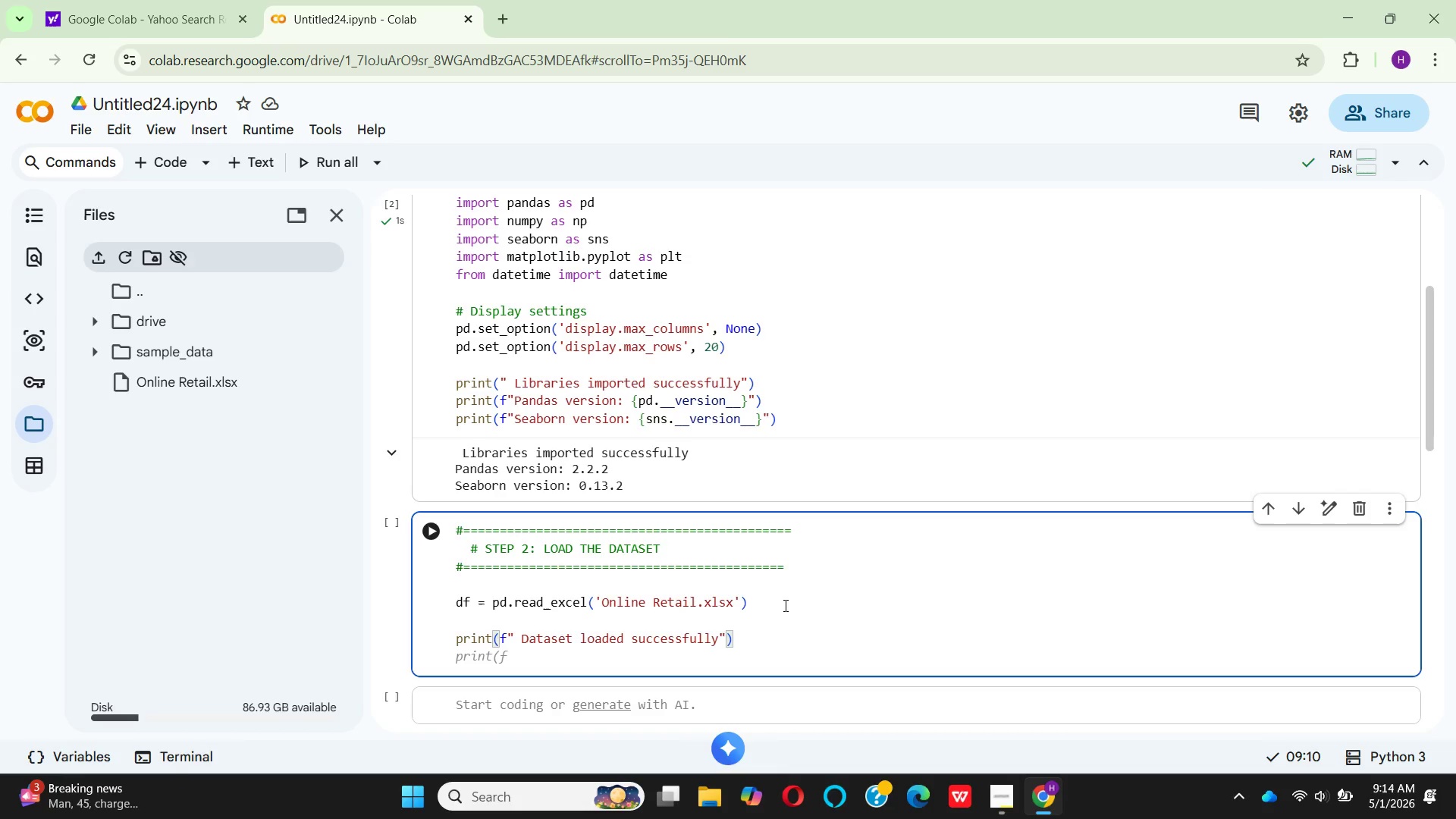 
 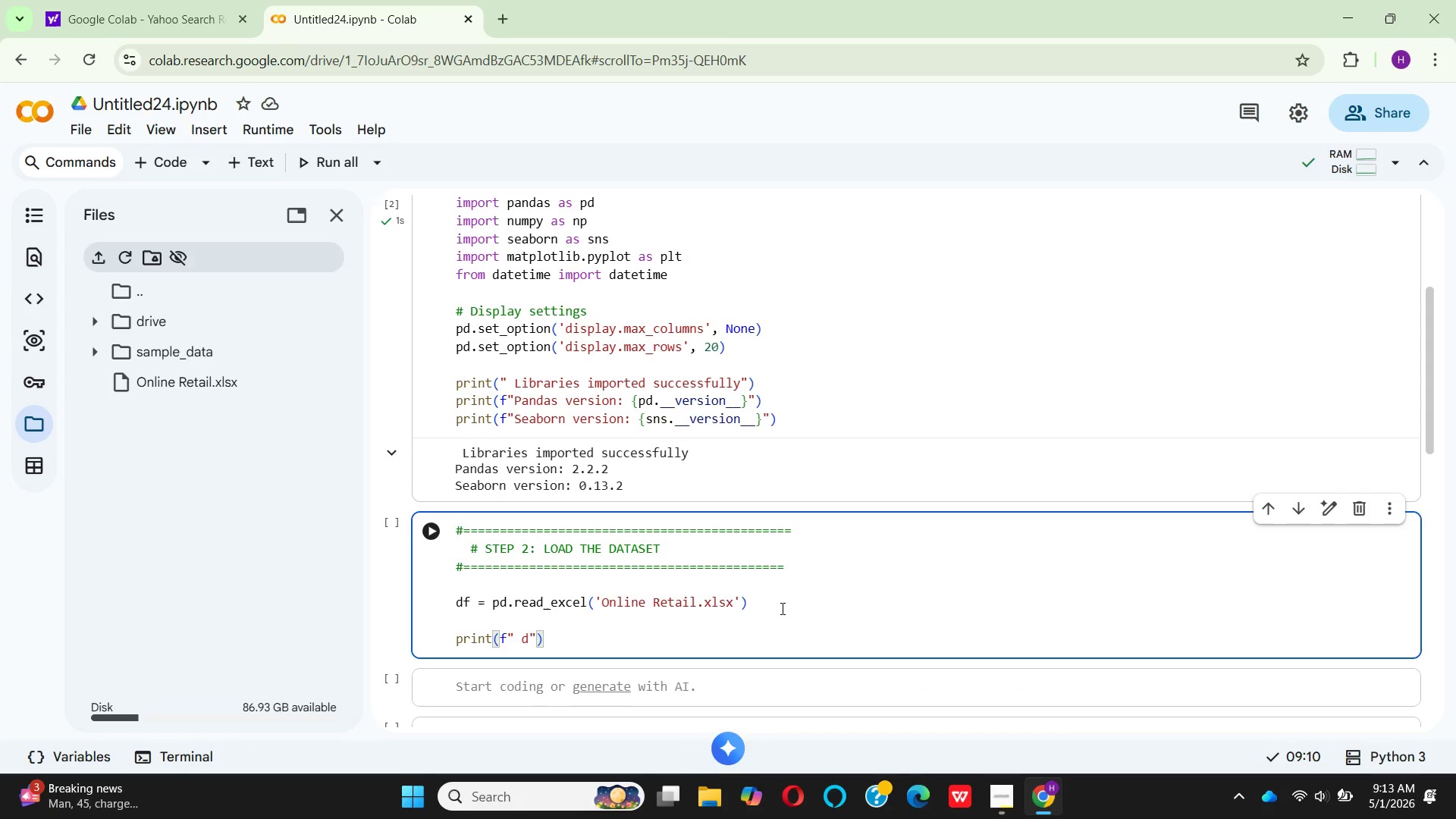 
hold_key(key=CapsLock, duration=0.34)
 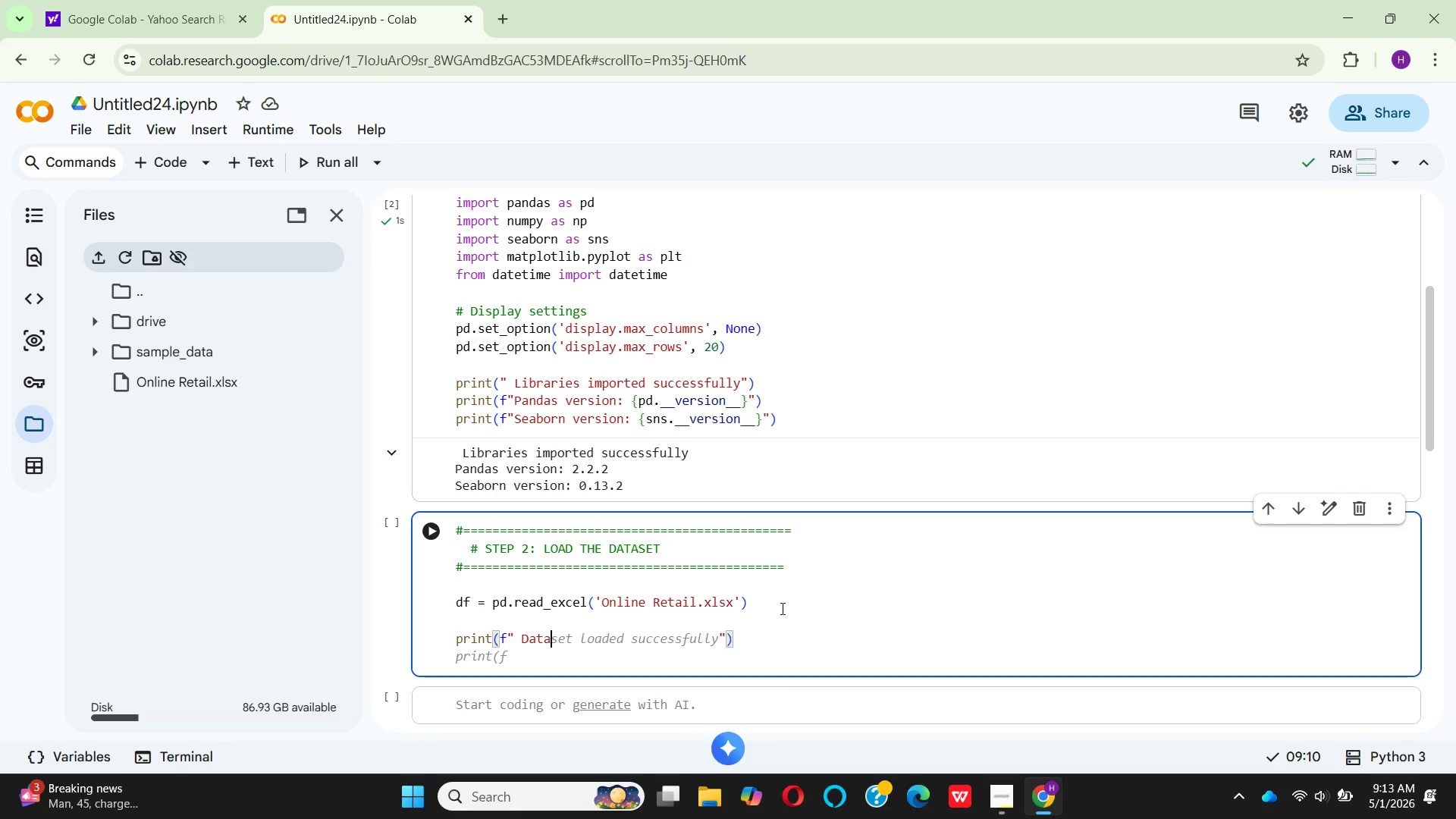 
hold_key(key=ArrowRight, duration=0.33)
 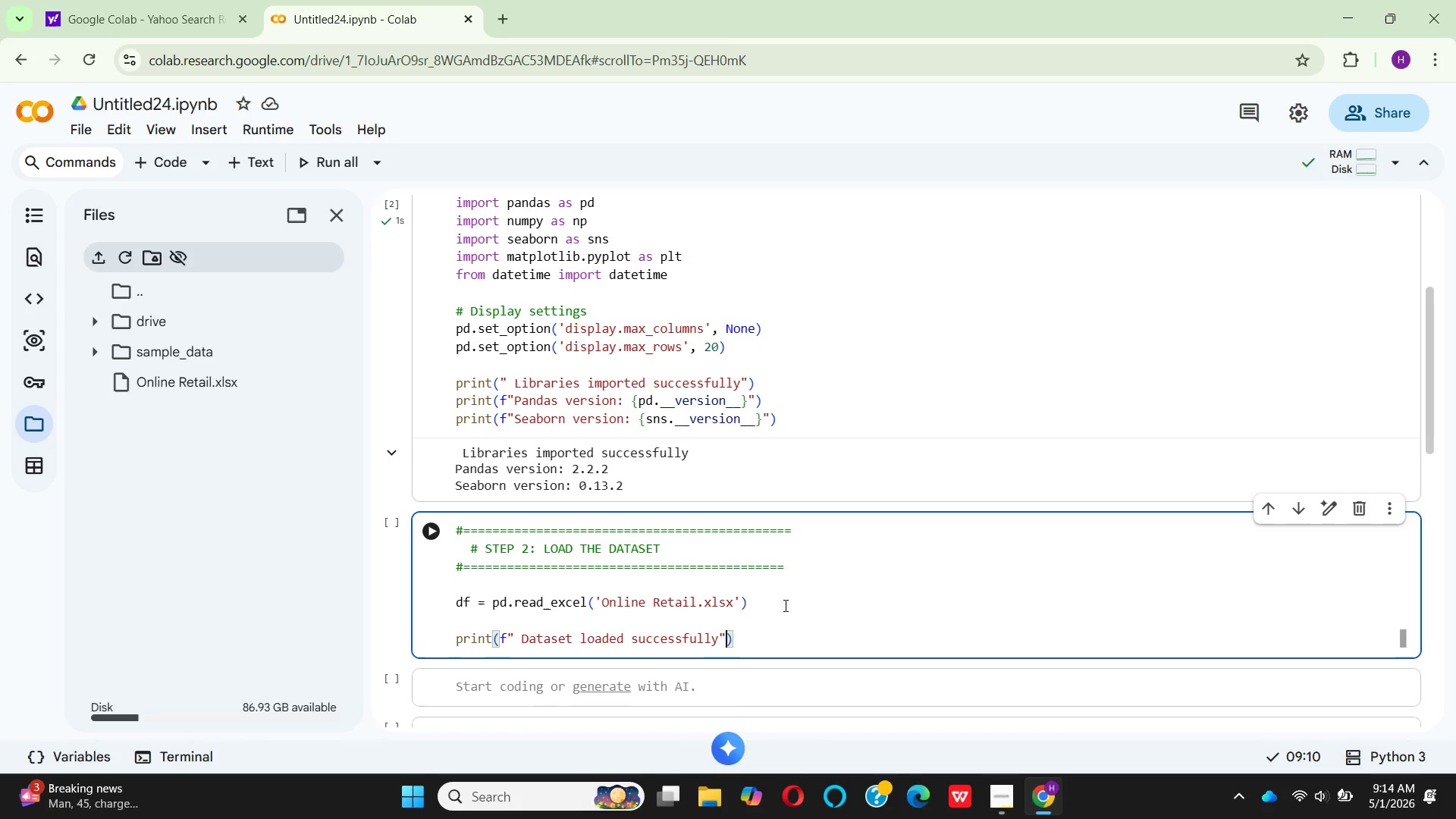 
key(ArrowRight)
 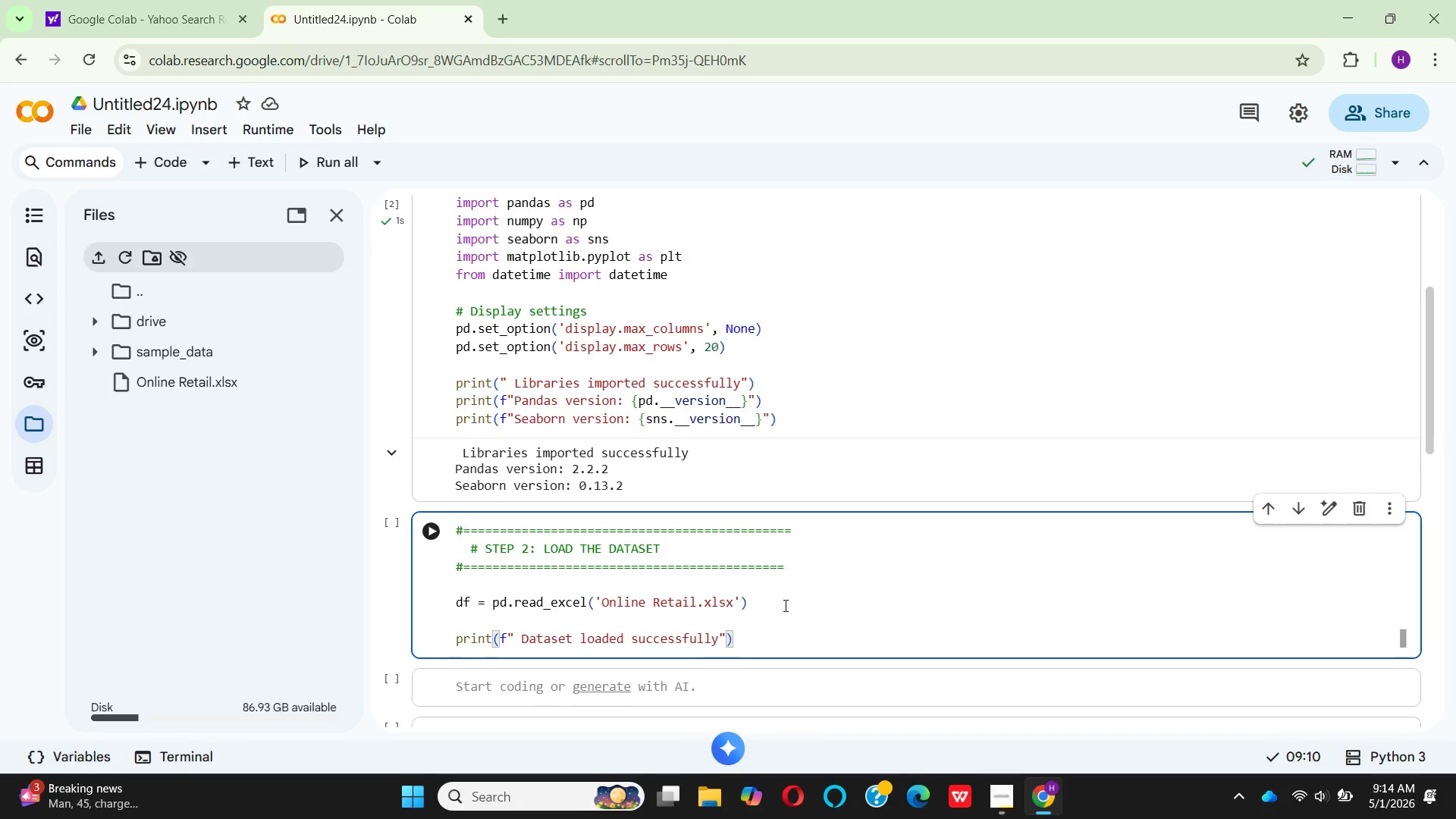 
key(Enter)
 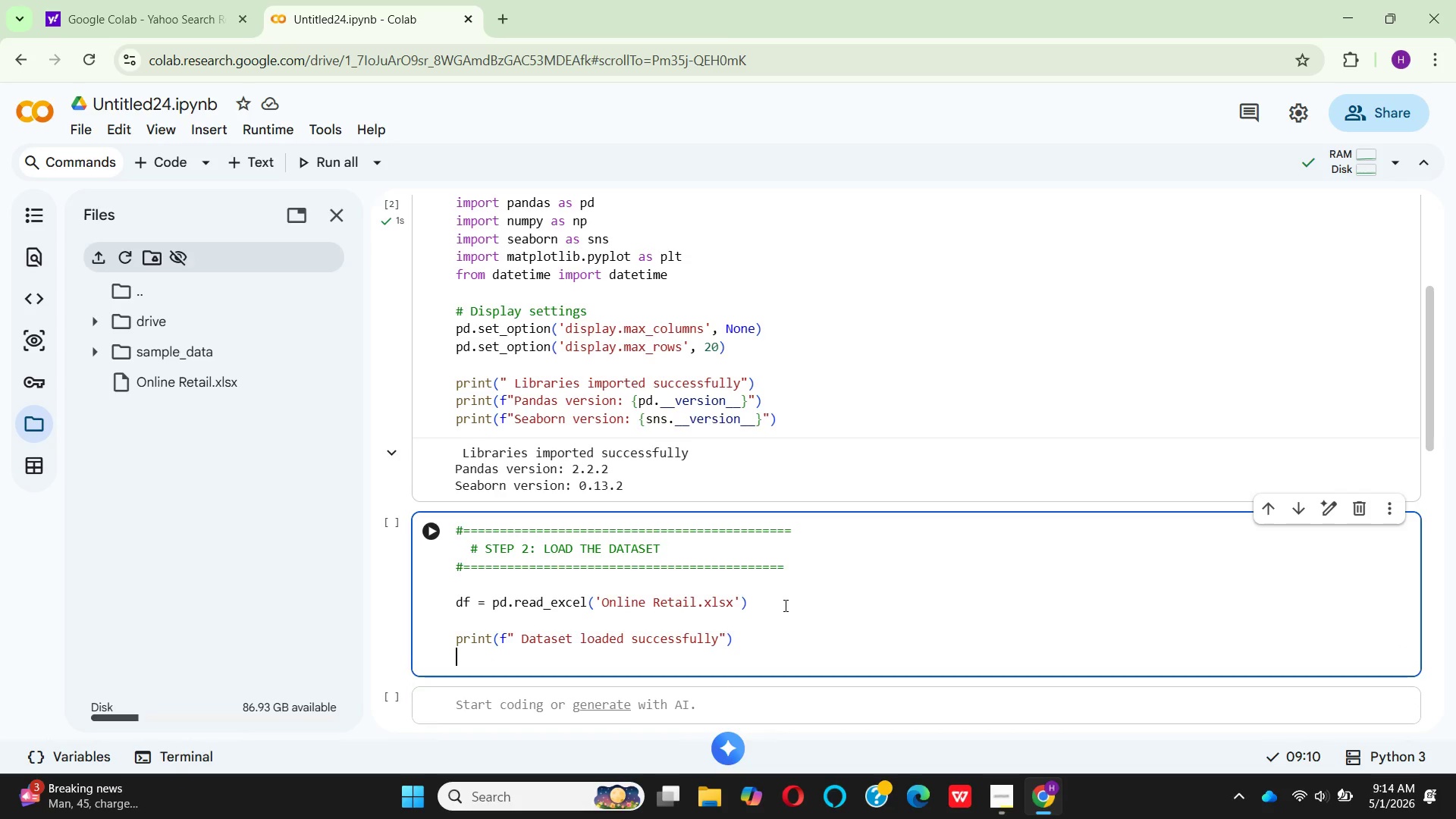 
type(PRN)
 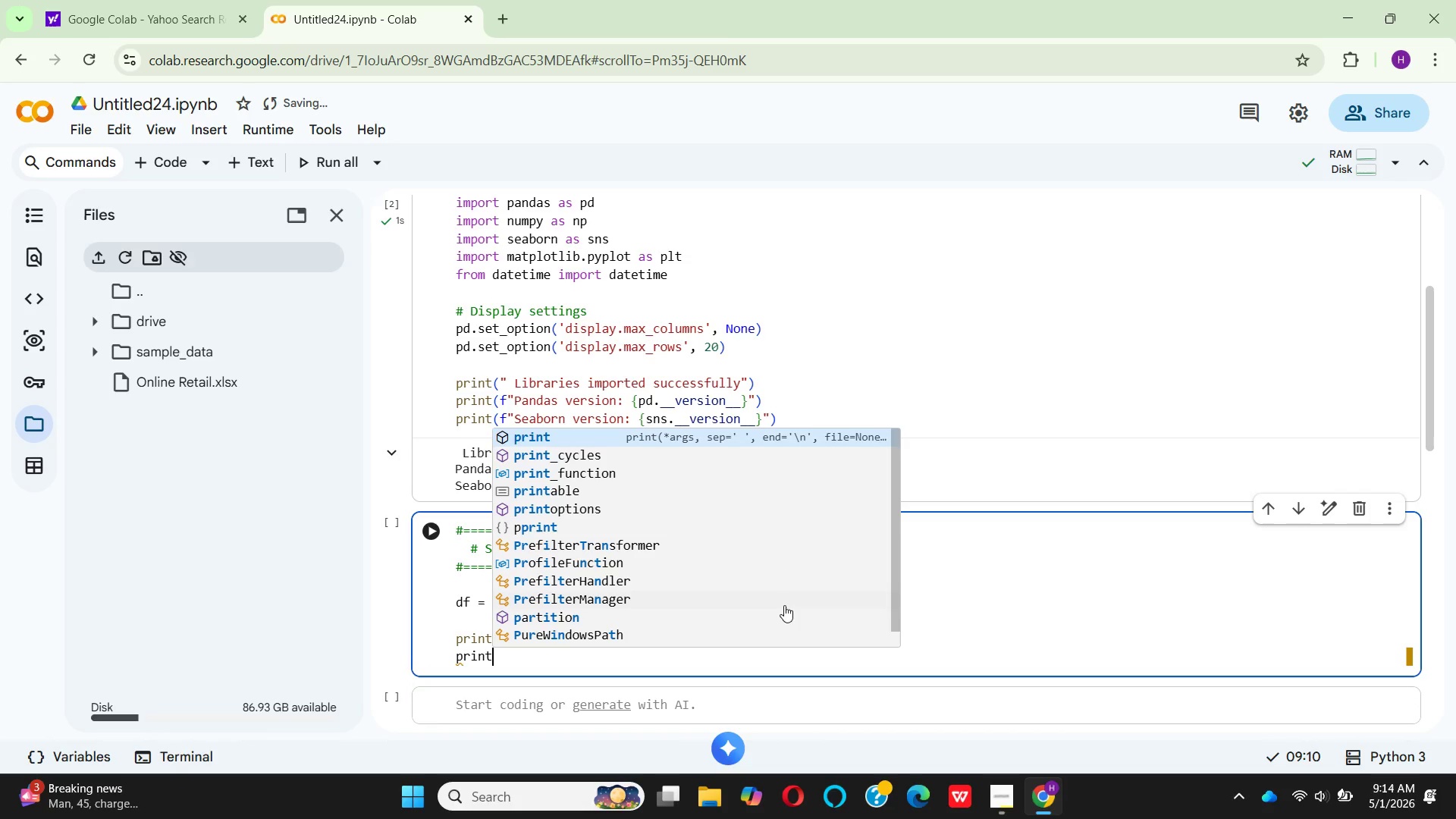 
hold_key(key=I, duration=0.42)
 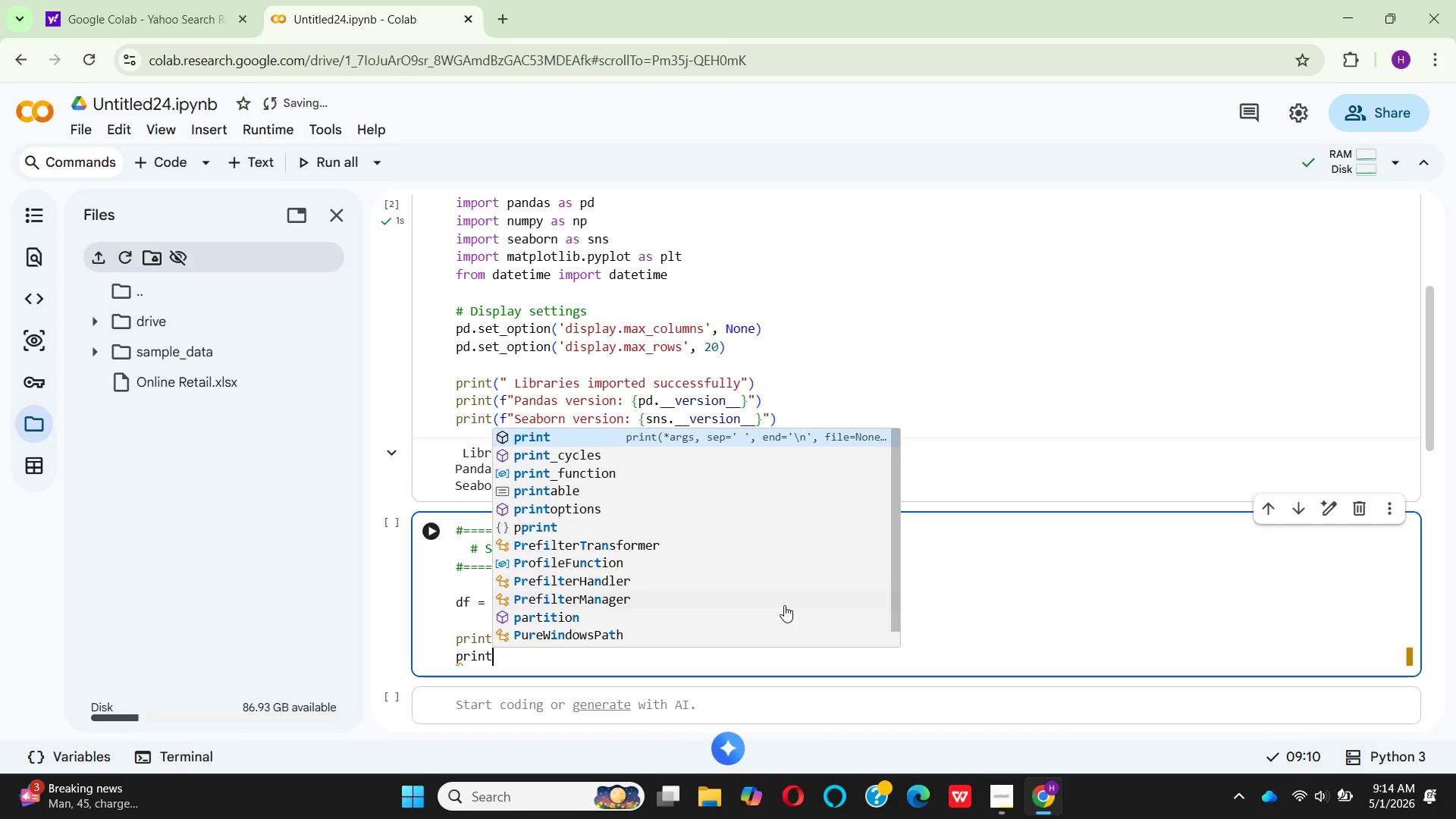 
key(Enter)
 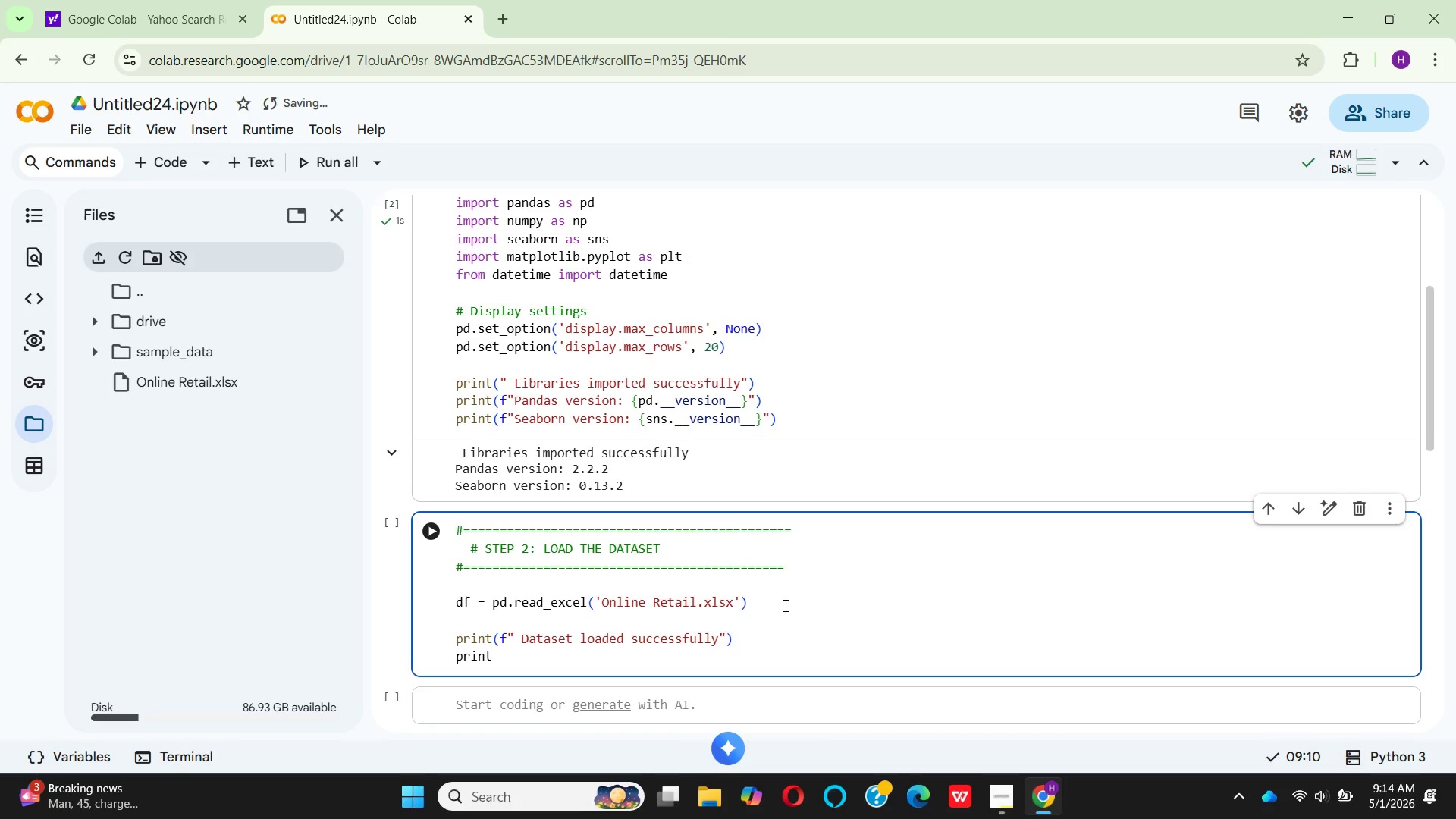 
type((f" -Total reco)
 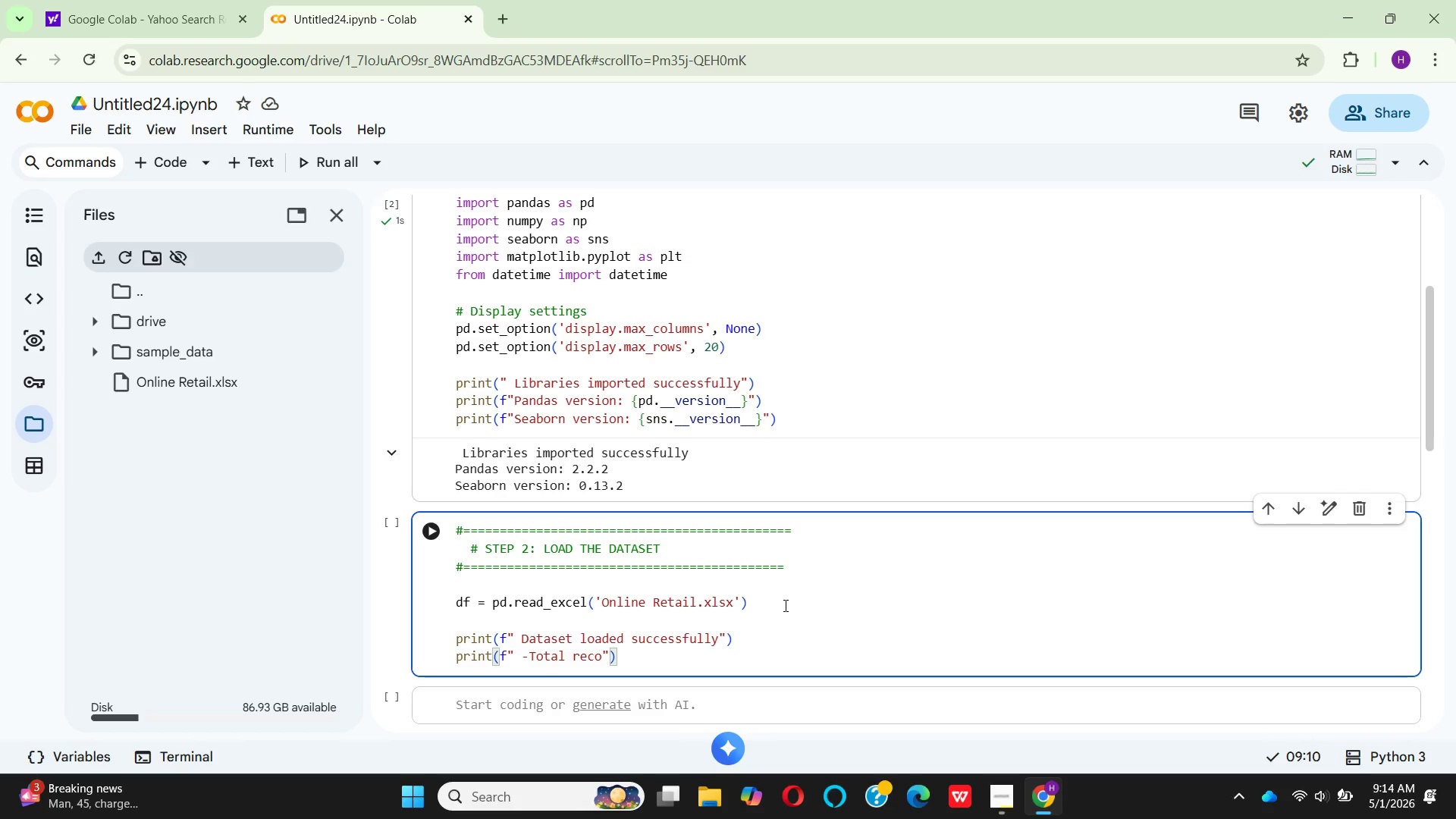 
type(rds:)
 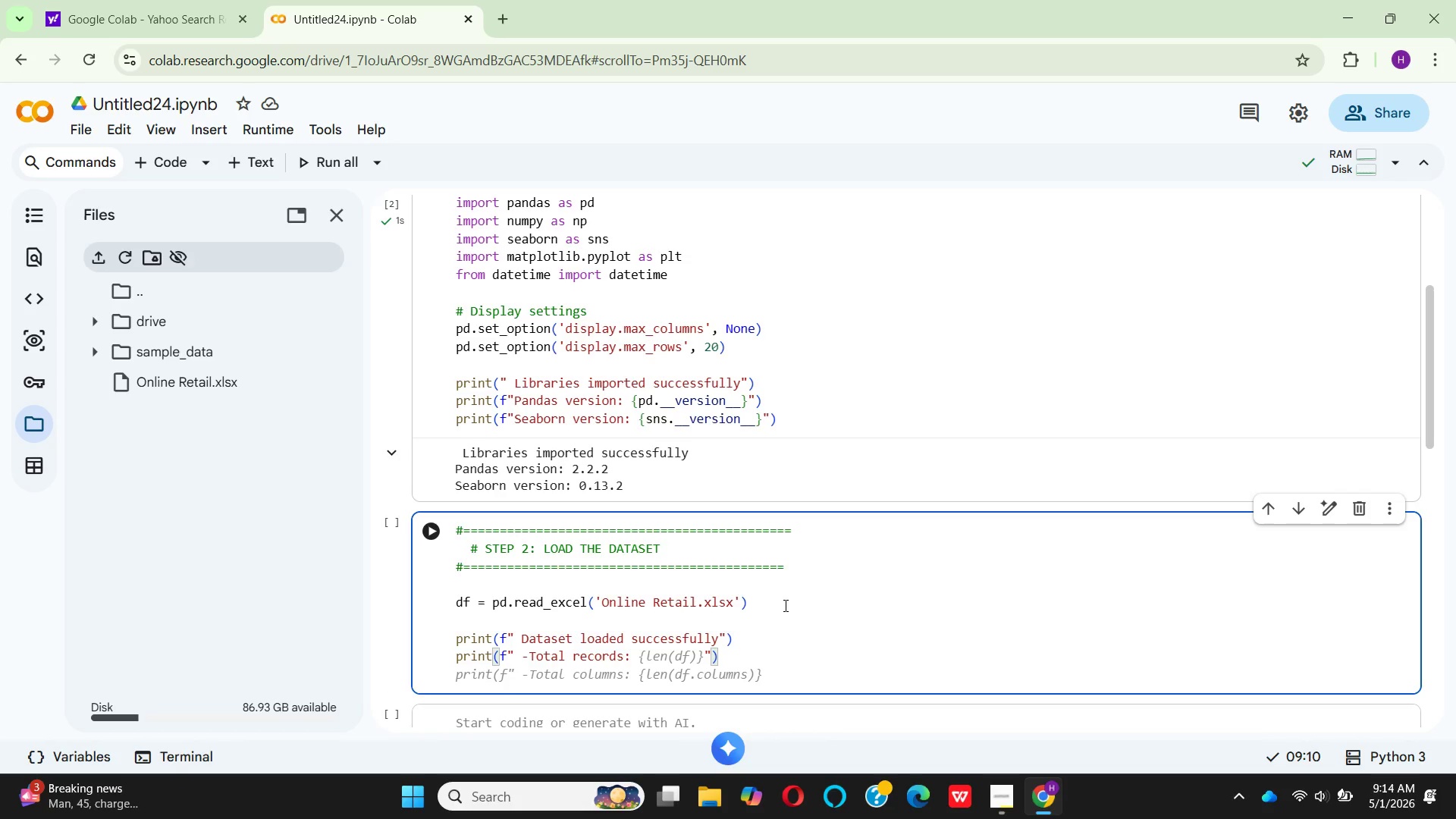 
hold_key(key=Space, duration=0.36)
 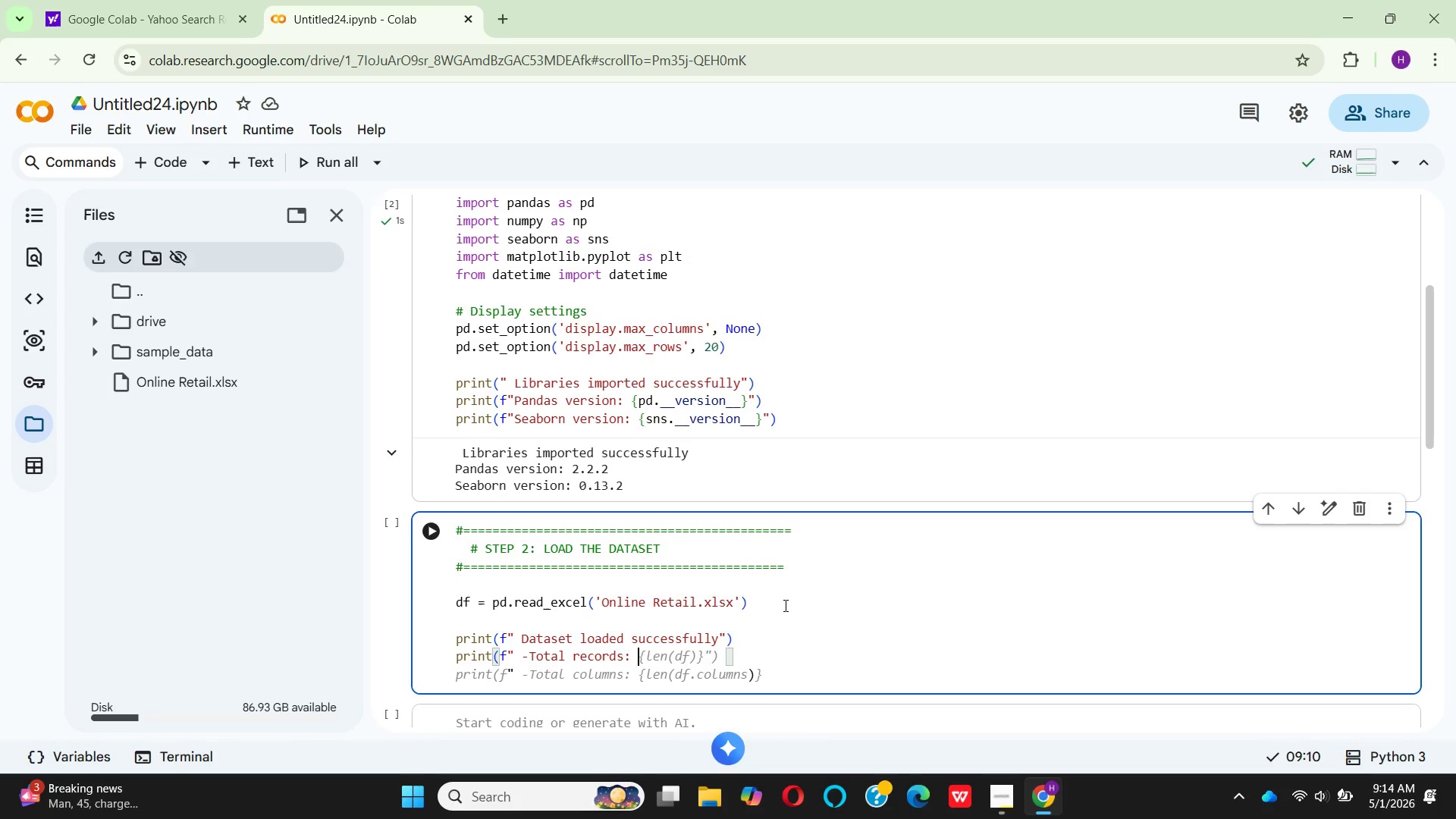 
hold_key(key=ShiftRight, duration=0.8)
 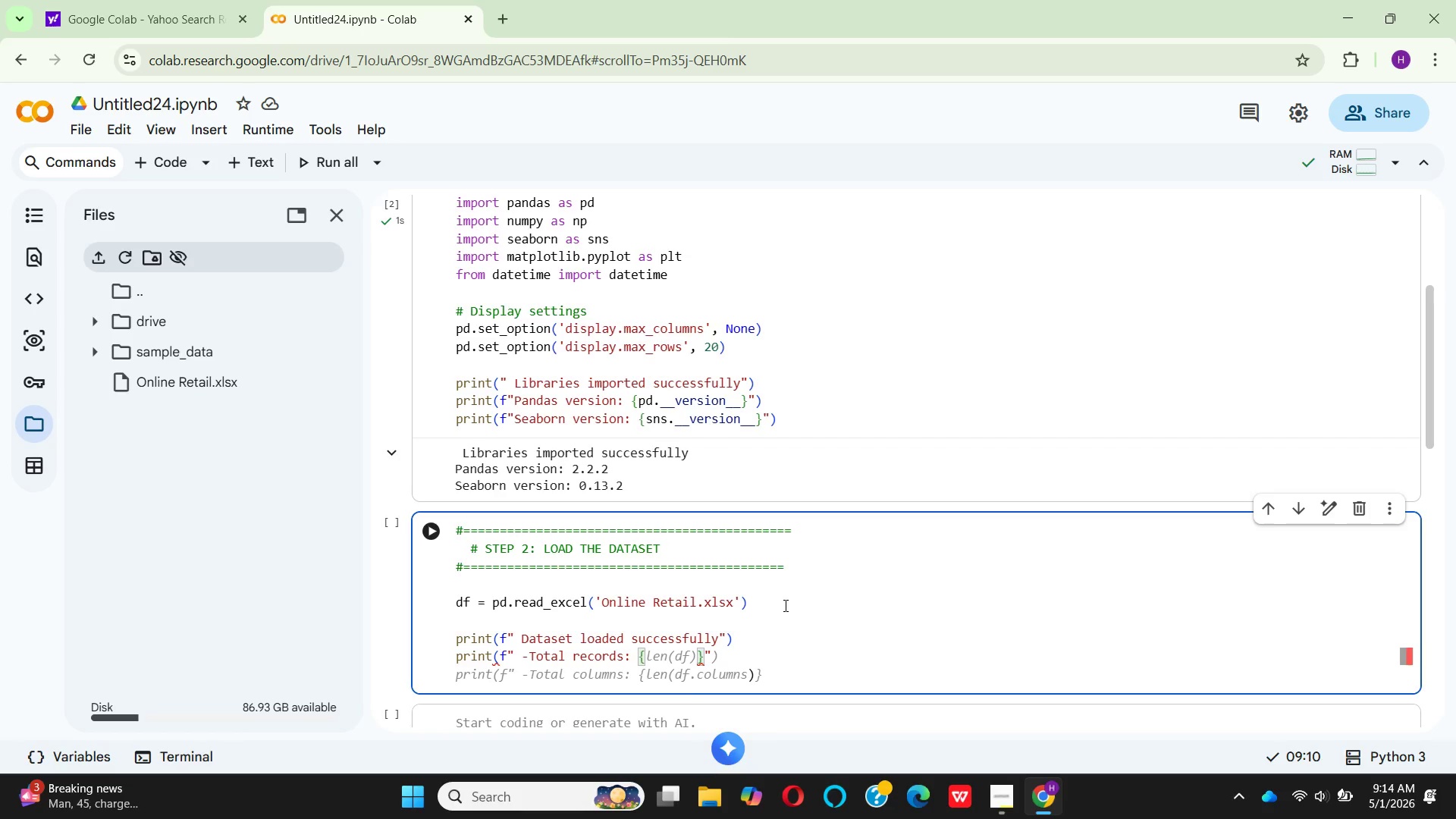 
hold_key(key=BracketLeft, duration=0.31)
 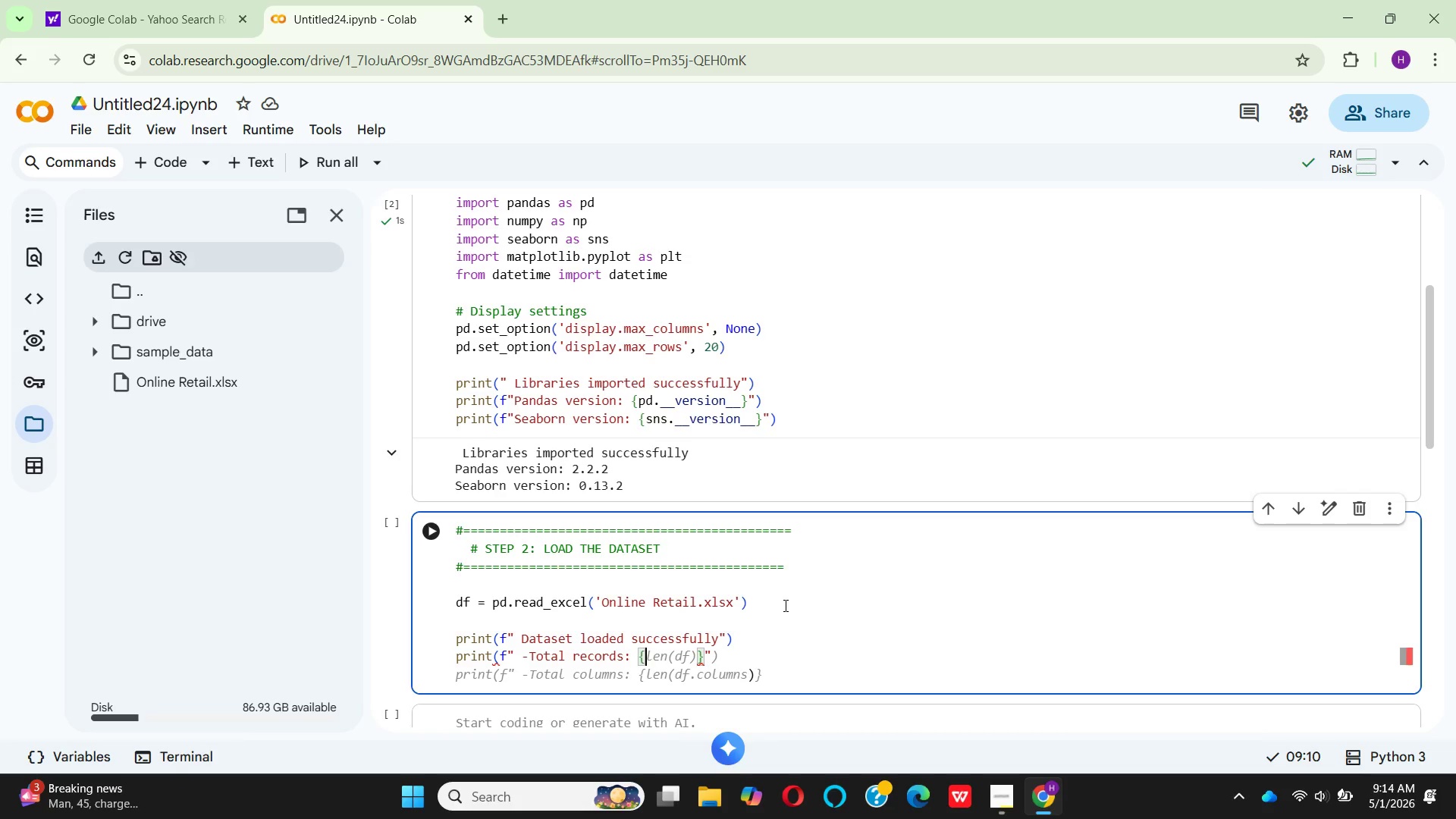 
type(len(df)
 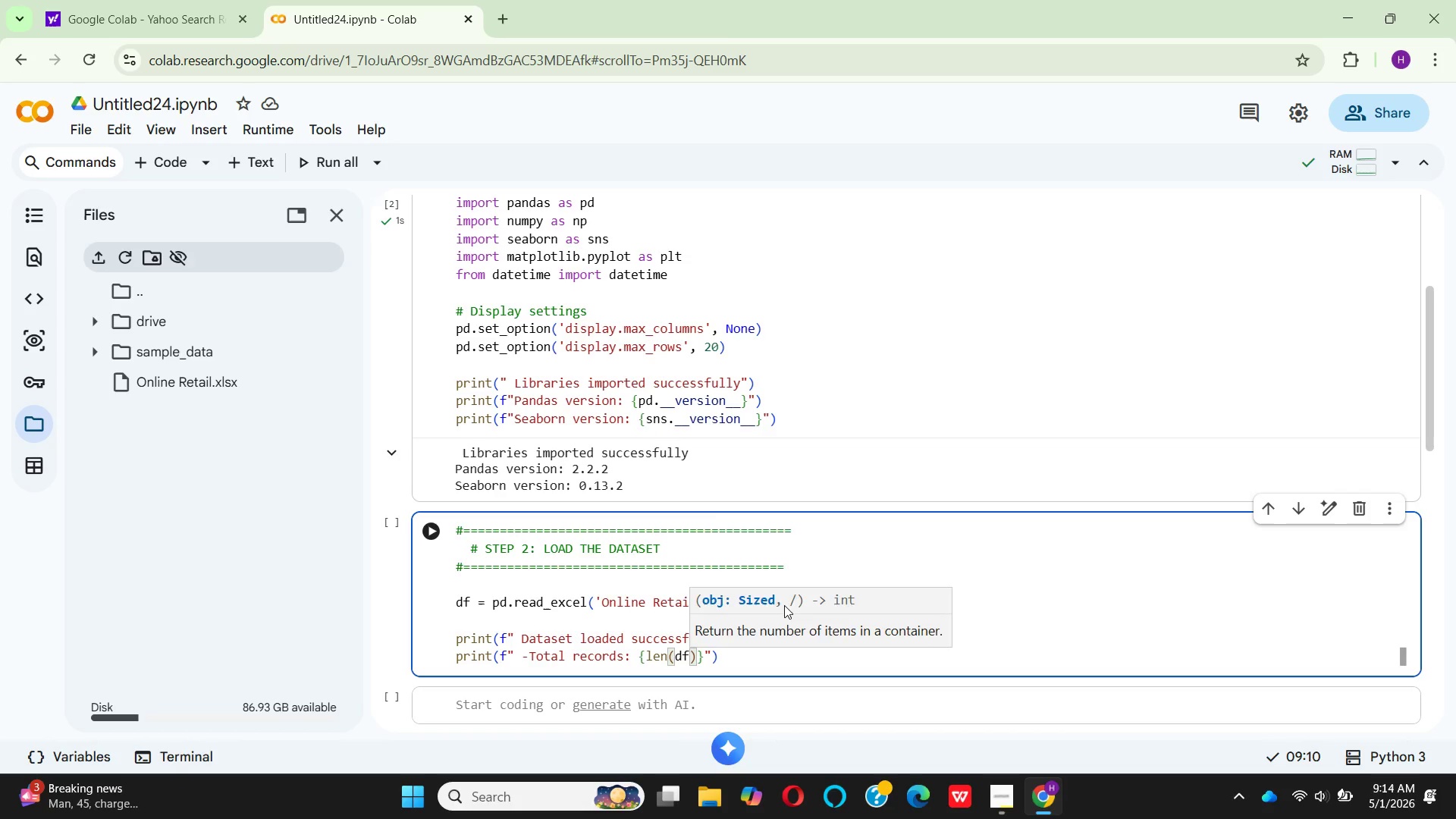 
key(ArrowRight)
 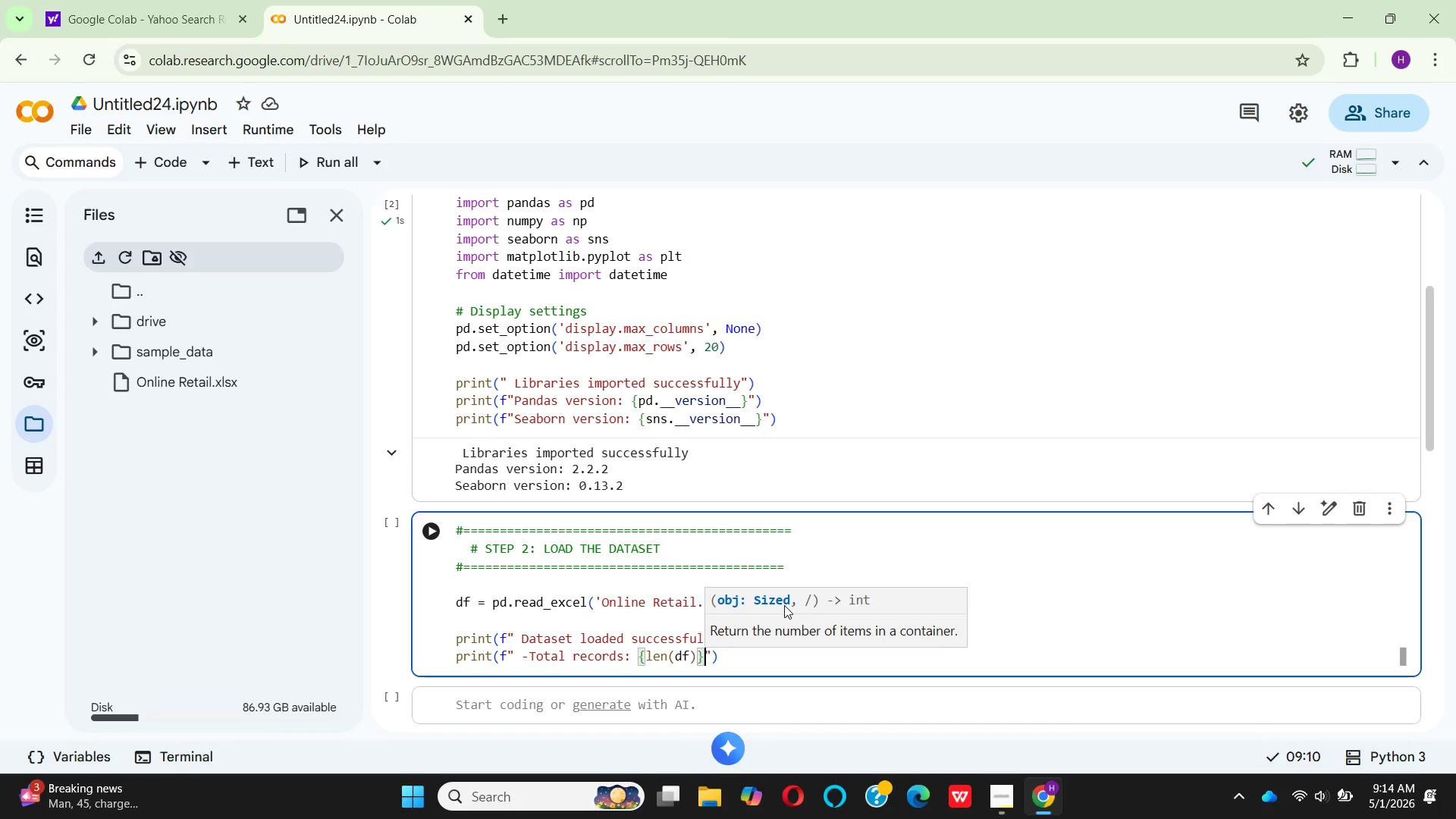 
key(ArrowRight)
 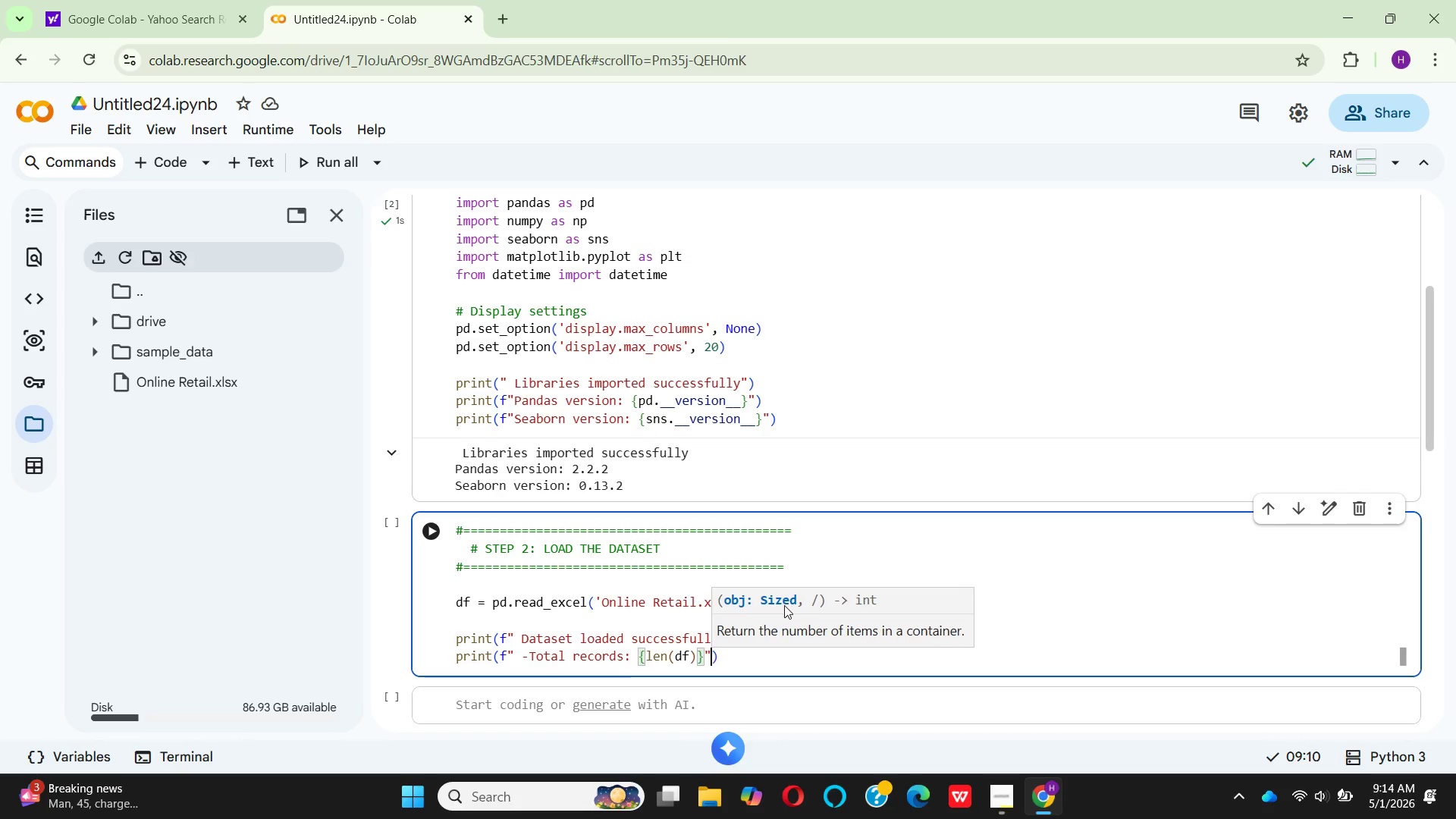 
key(ArrowRight)
 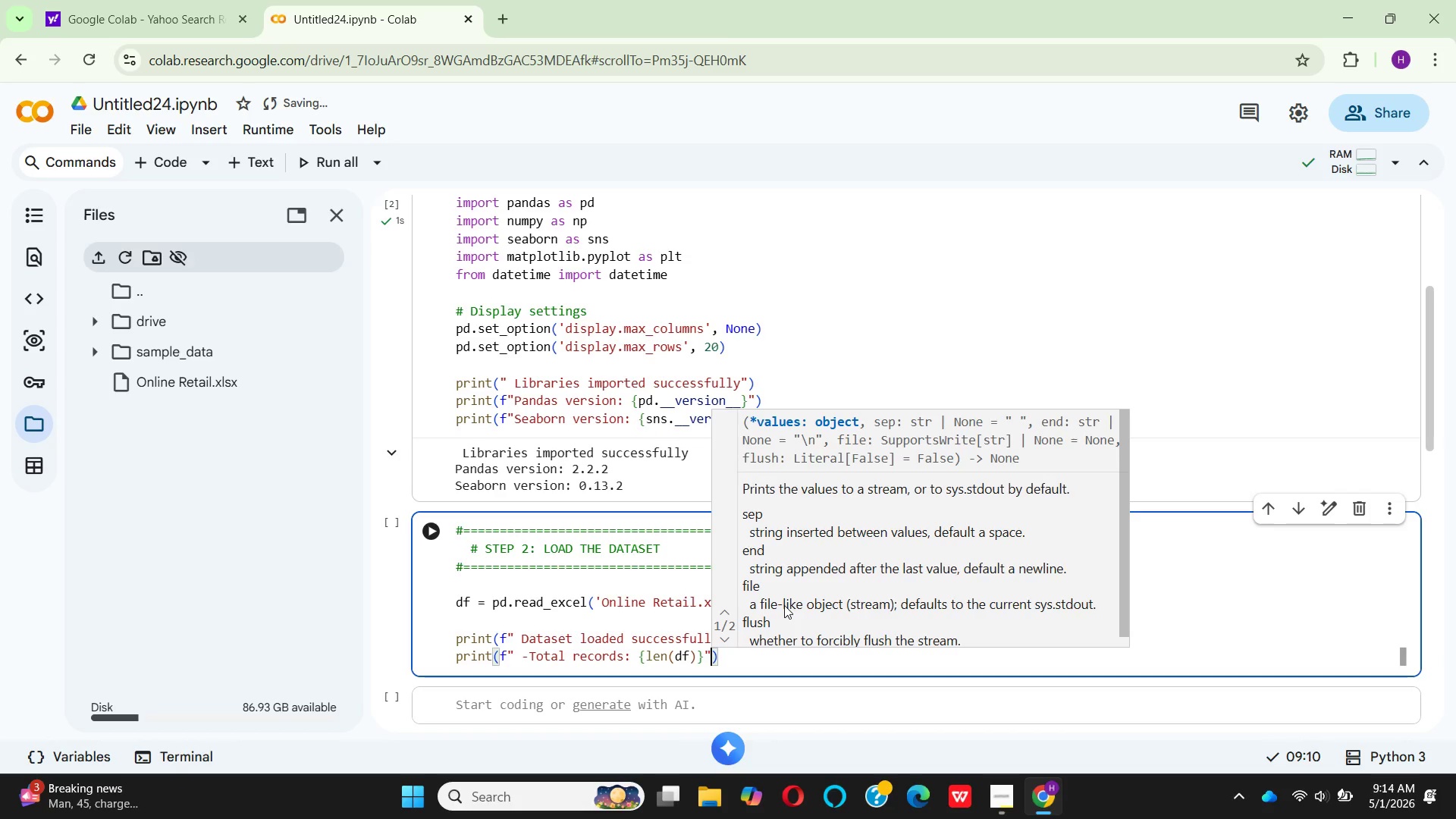 
key(ArrowLeft)
 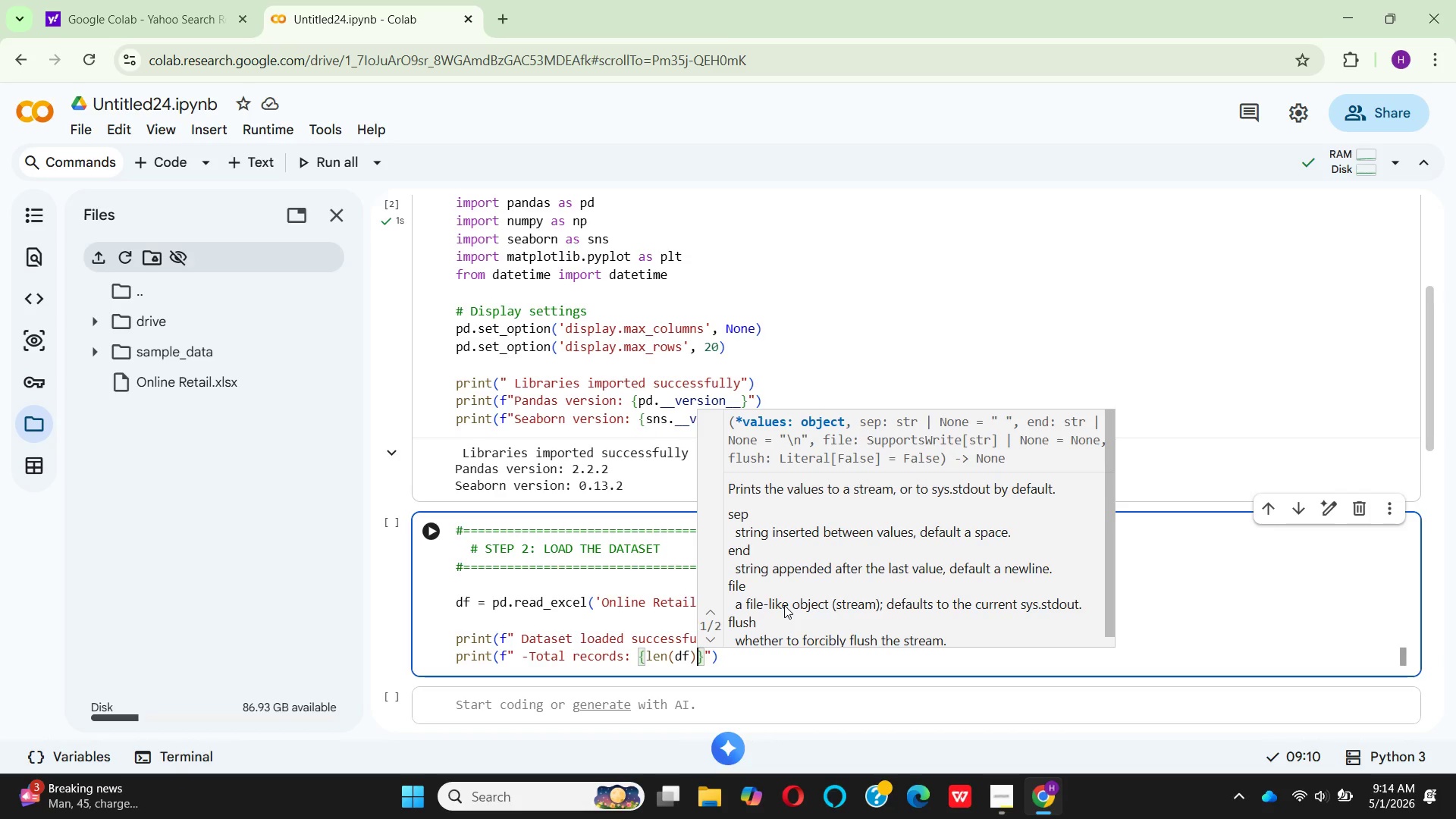 
key(ArrowLeft)
 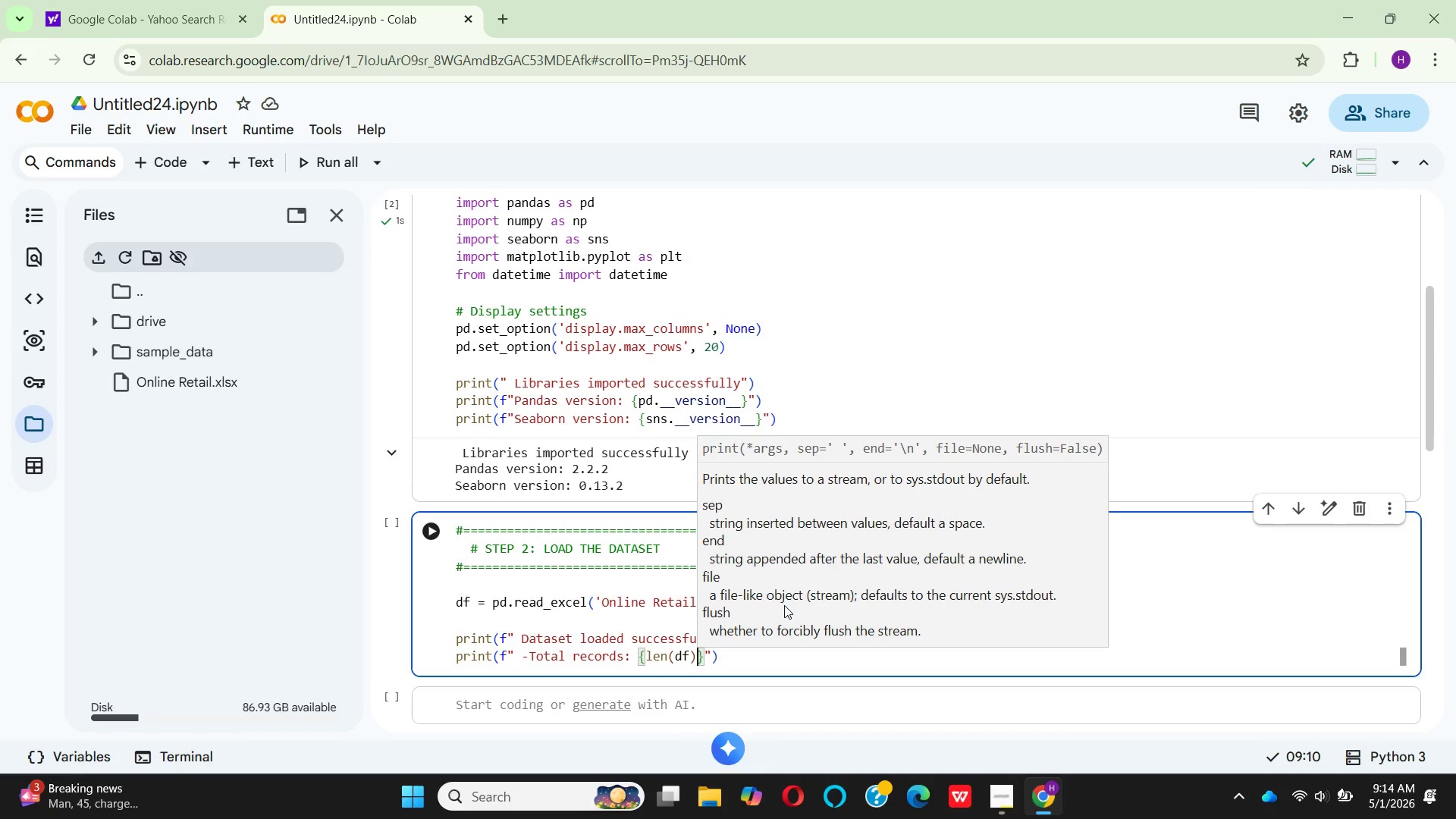 
key(Shift+Semicolon)
 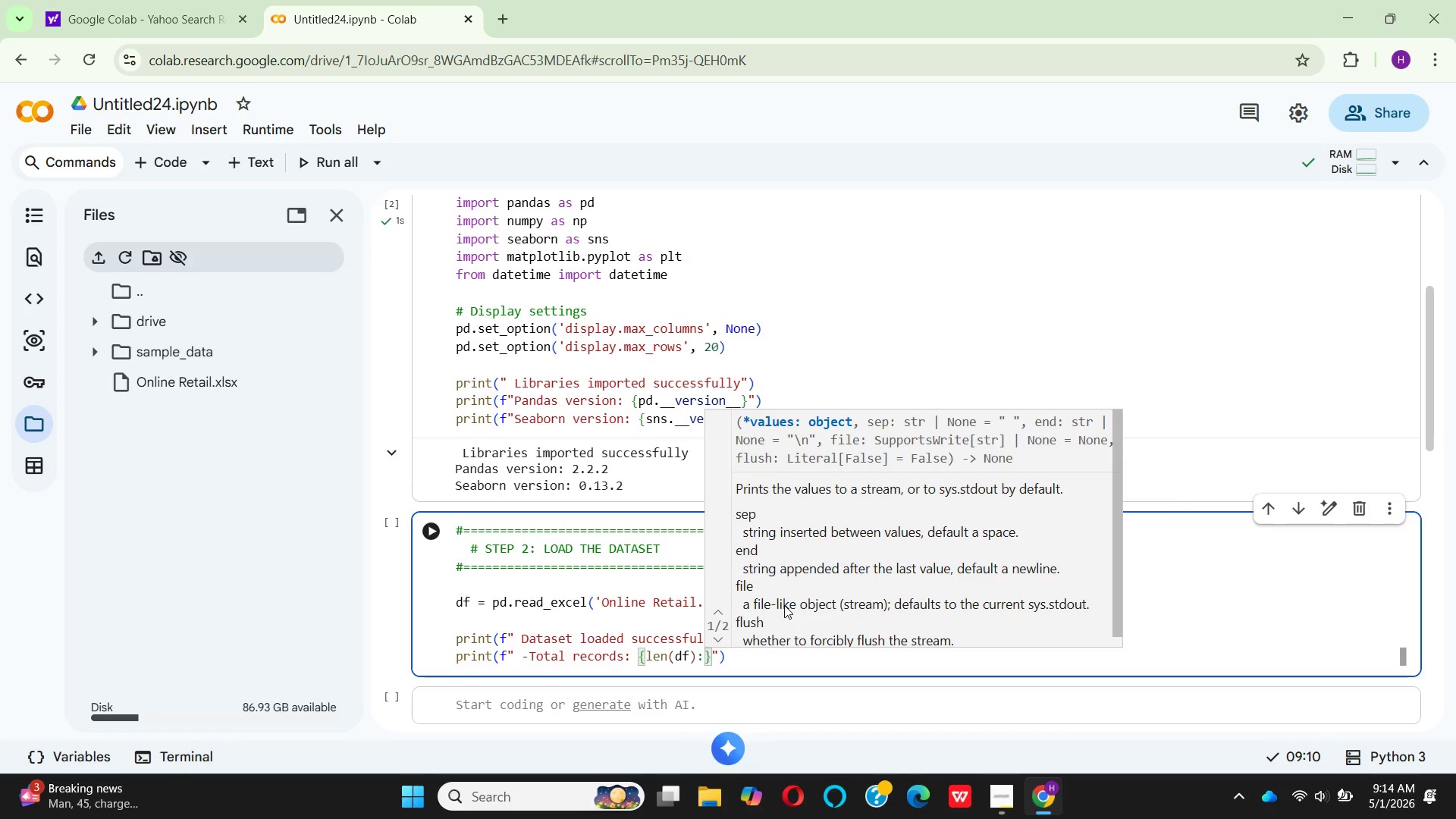 
key(Comma)
 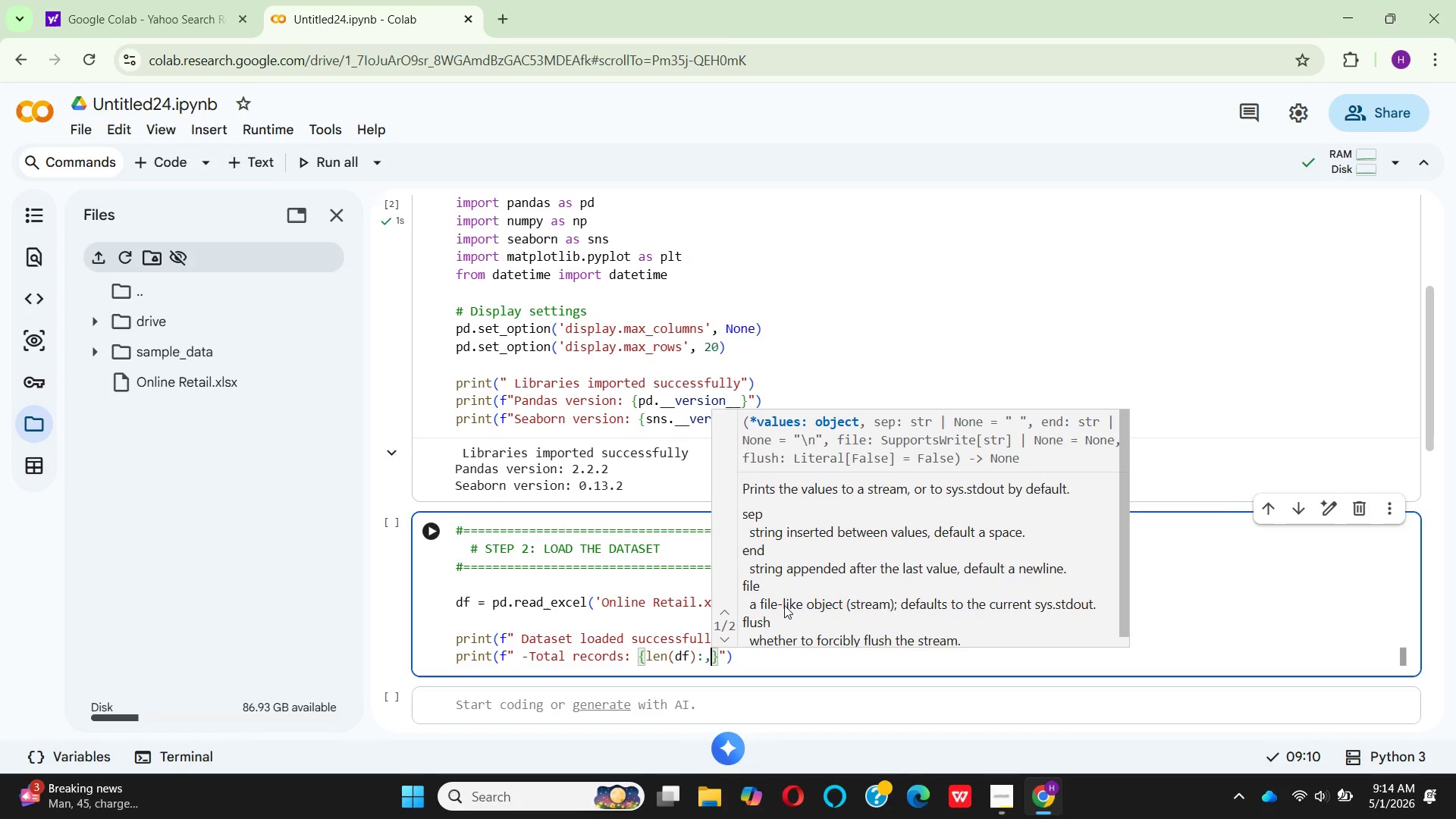 
key(ArrowRight)
 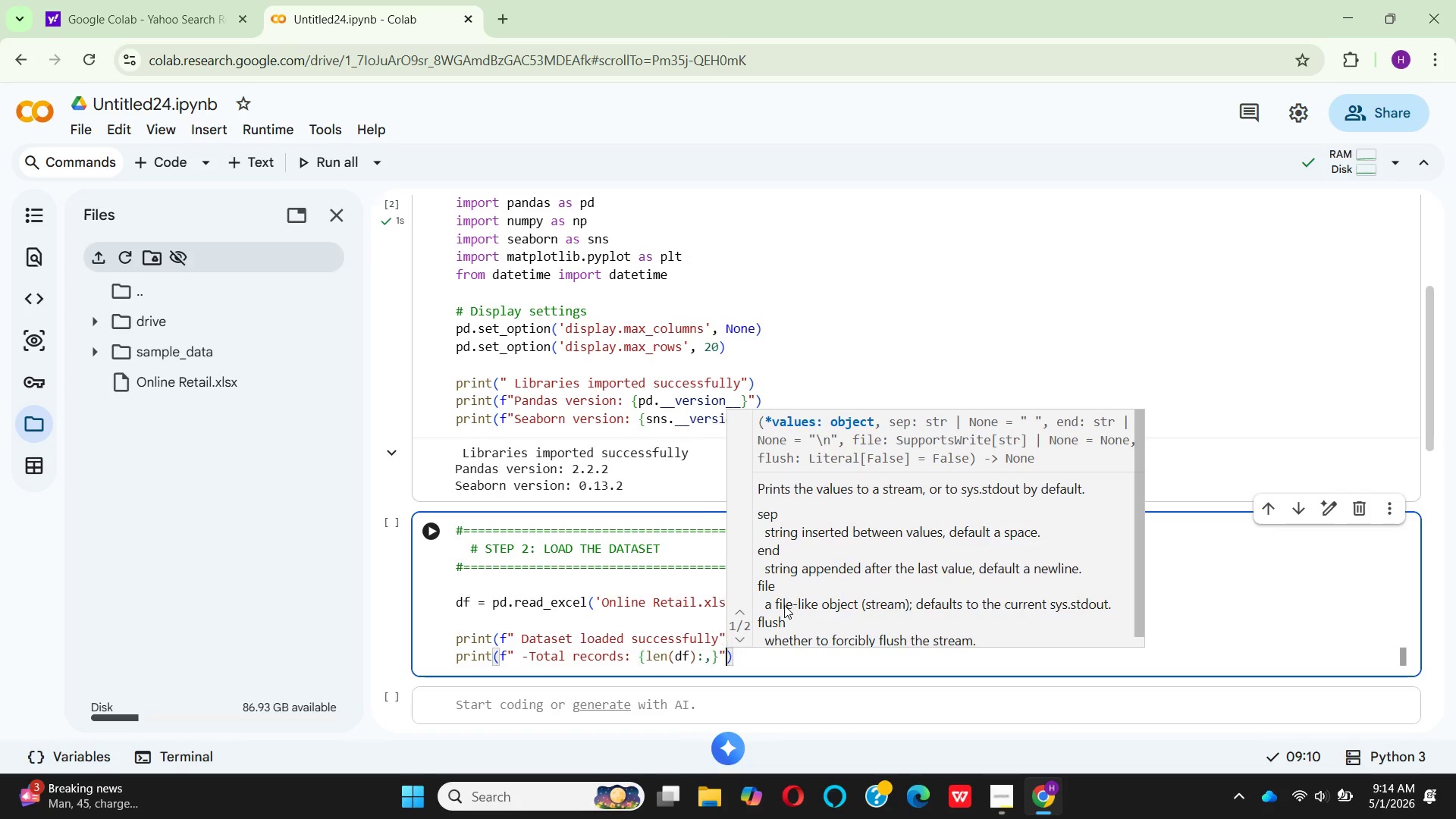 
key(ArrowRight)
 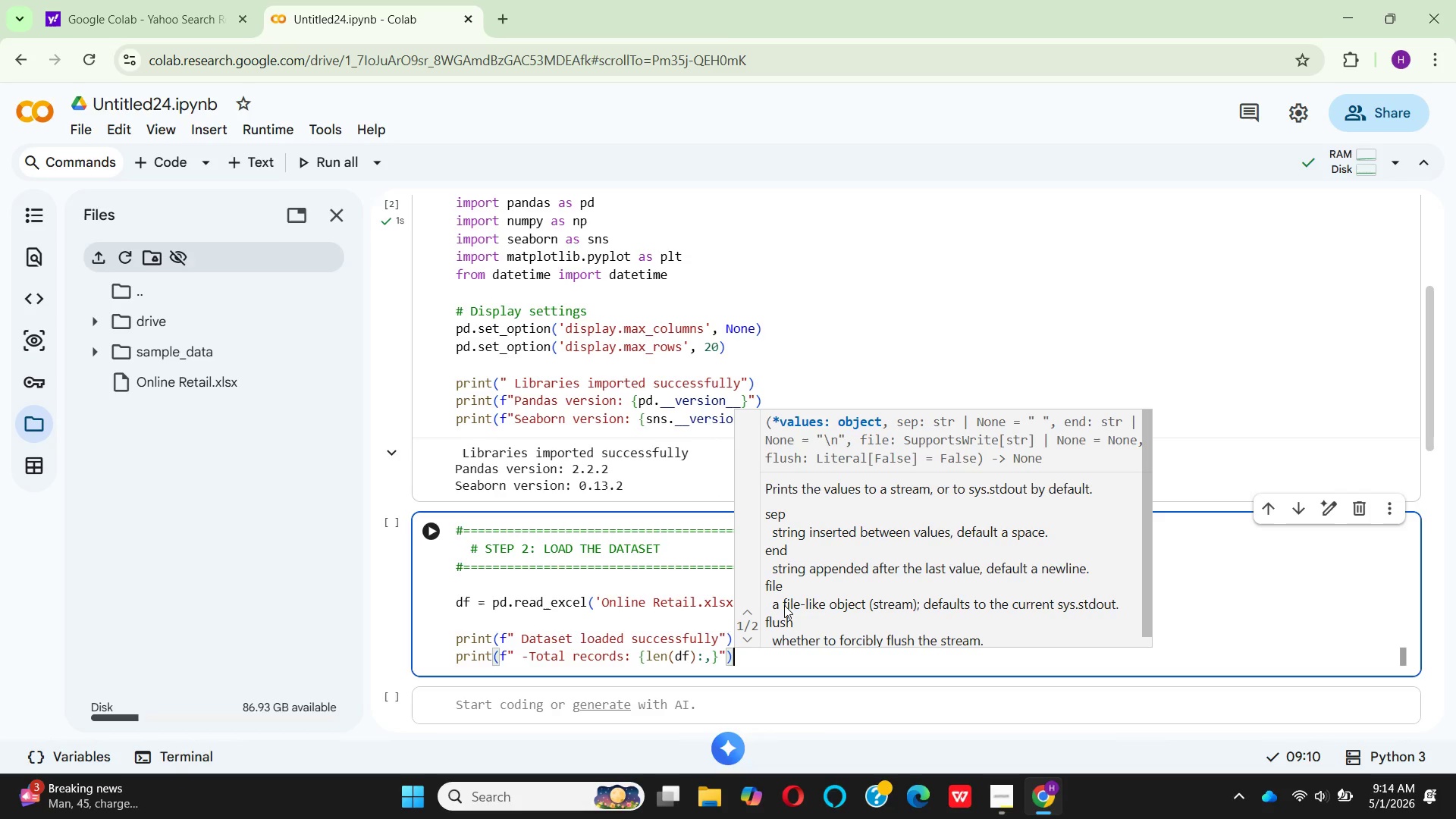 
key(ArrowRight)
 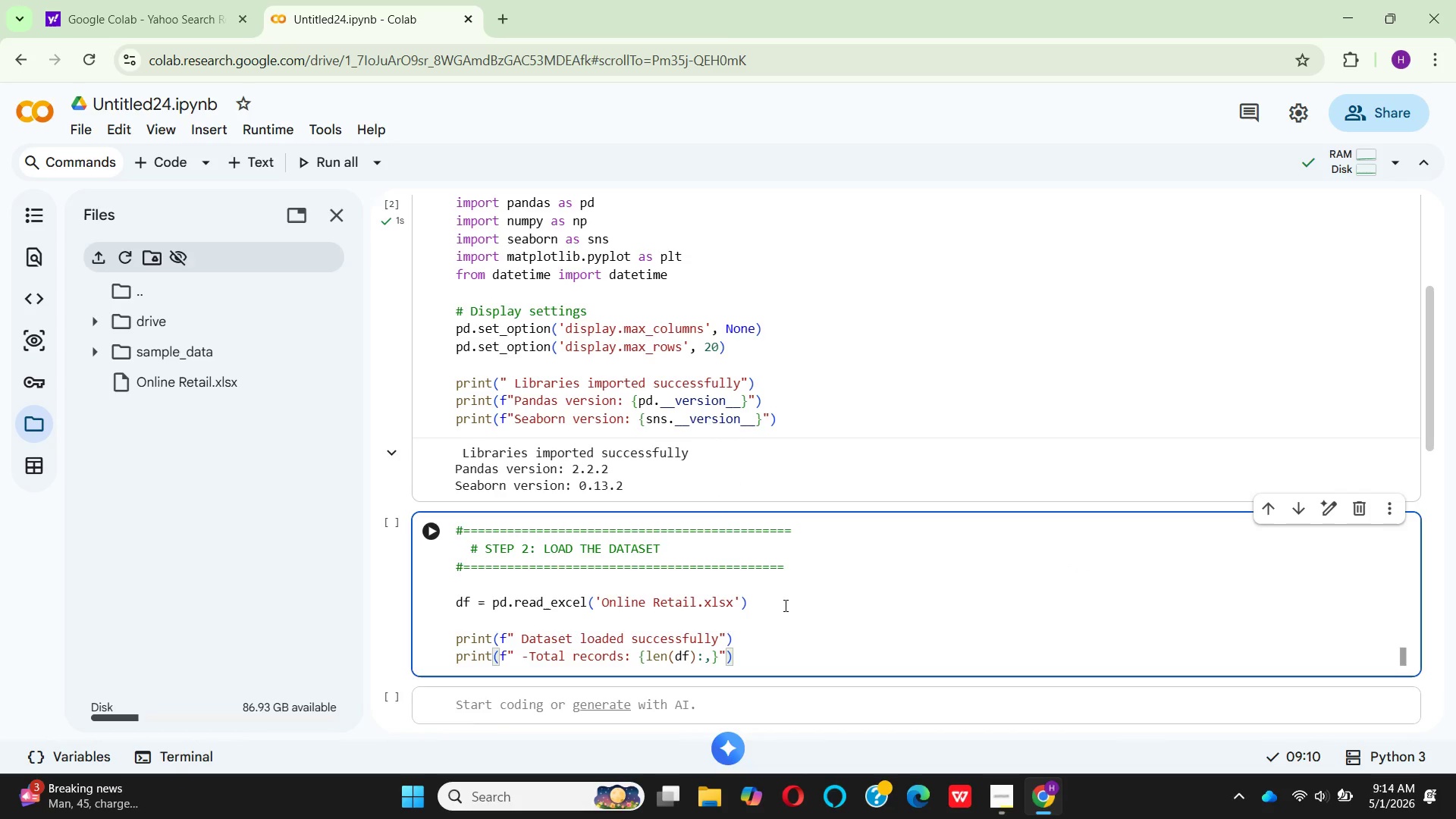 
key(Enter)
 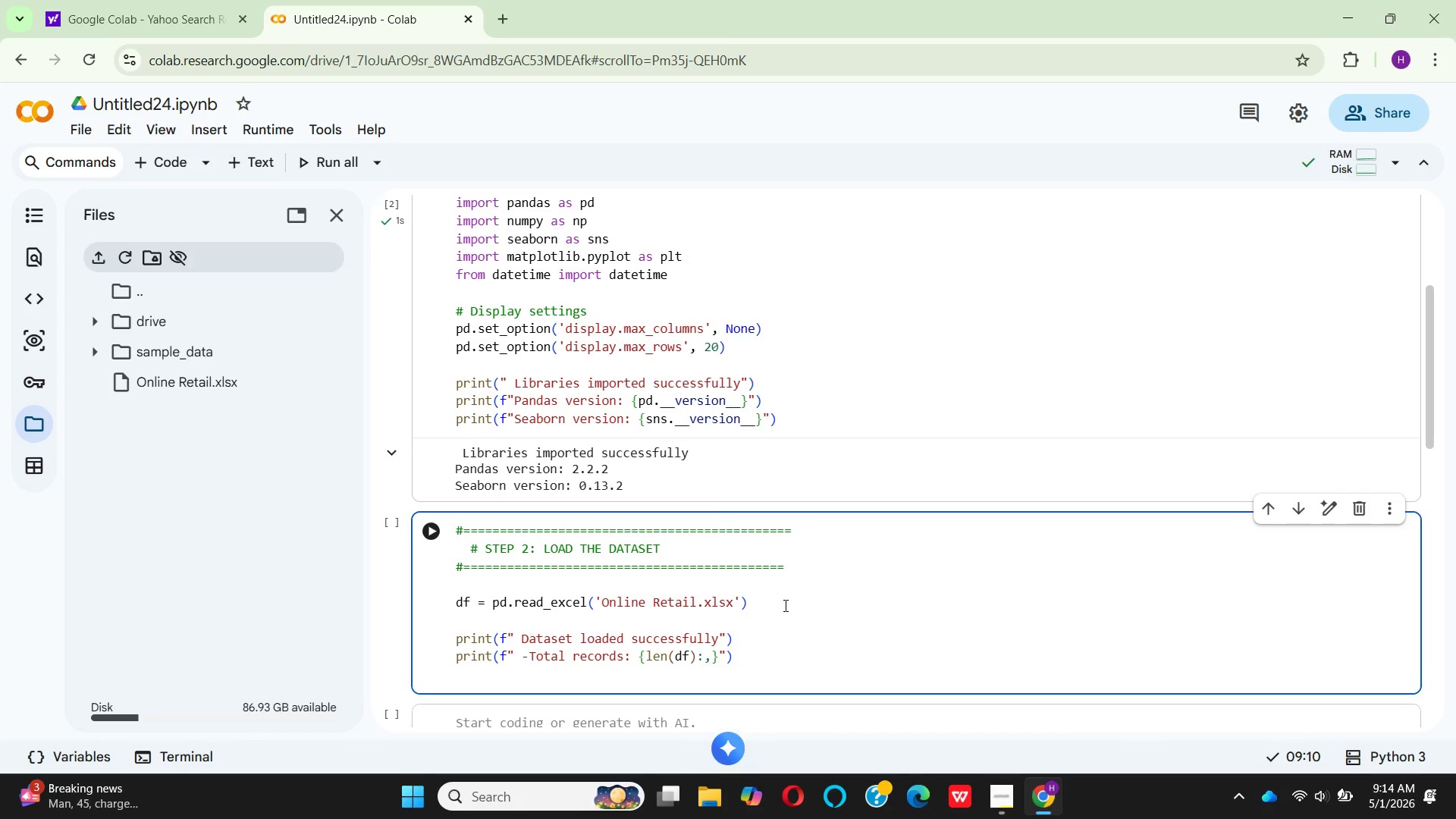 
type(prt(f"  -)
key(Backspace)
type(-)
key(Backspace)
key(Backspace)
type(- t)
 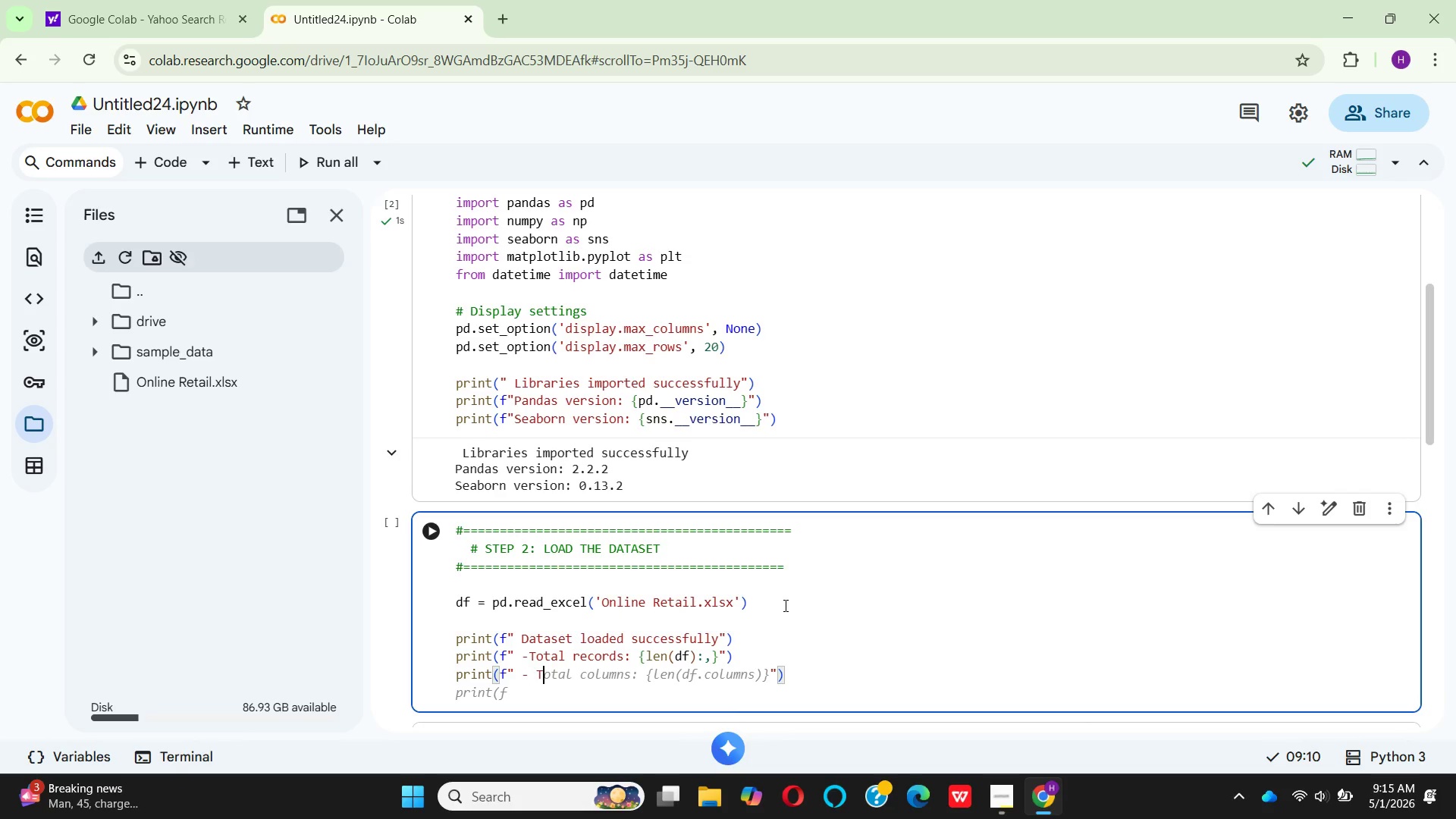 
hold_key(key=I, duration=0.44)
 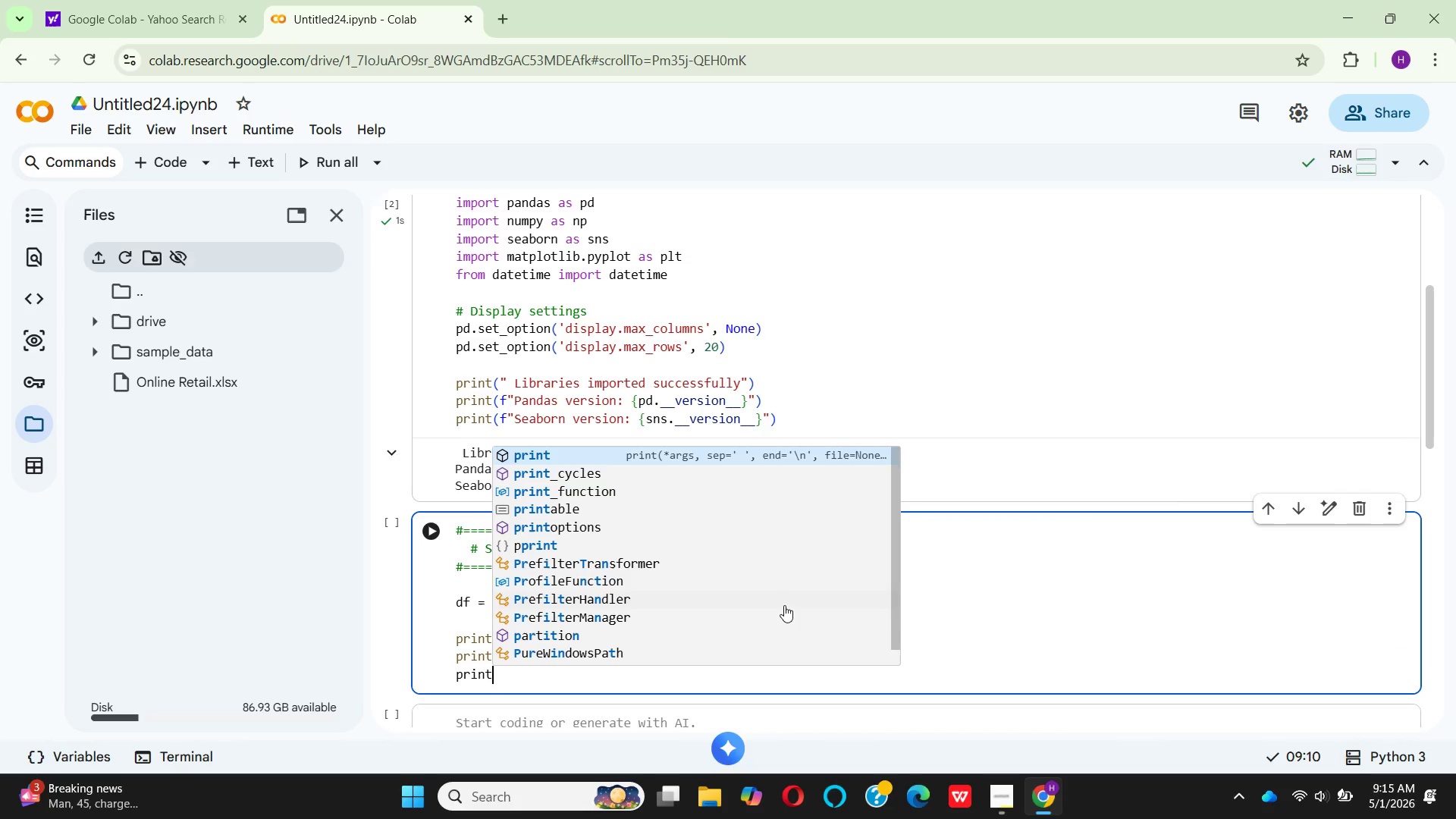 
hold_key(key=N, duration=0.41)
 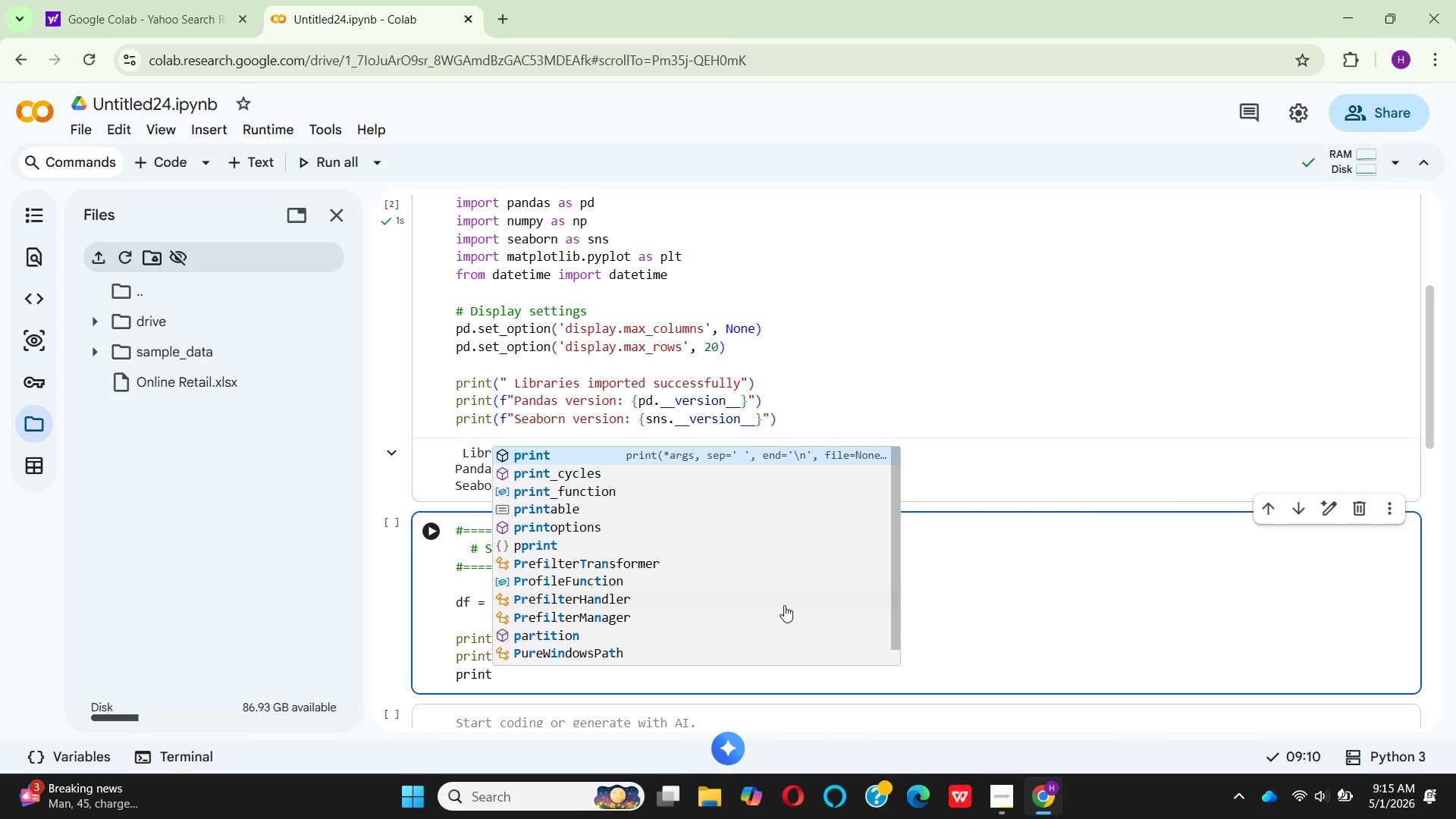 
hold_key(key=CapsLock, duration=0.31)
 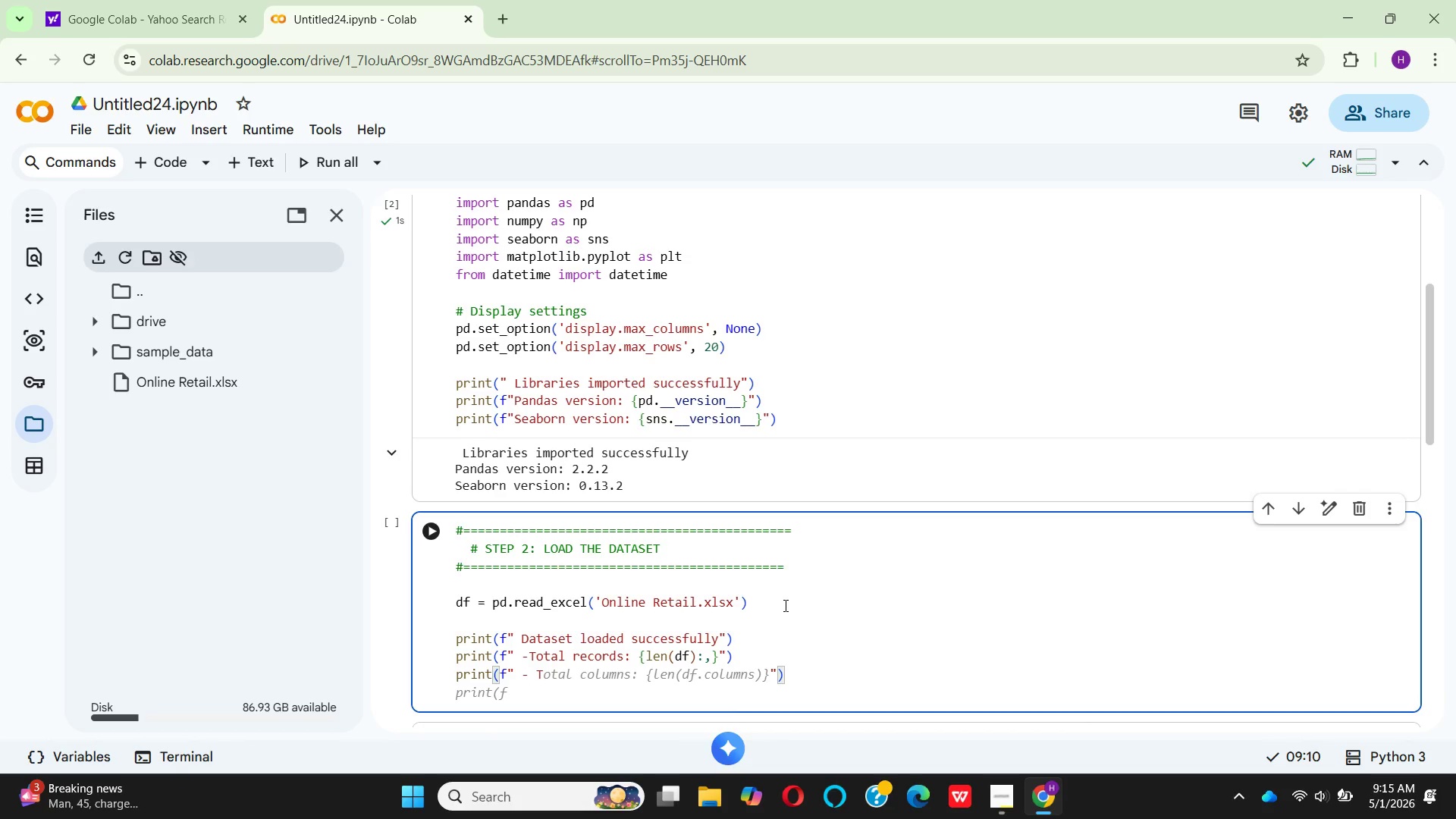 
key(ArrowLeft)
 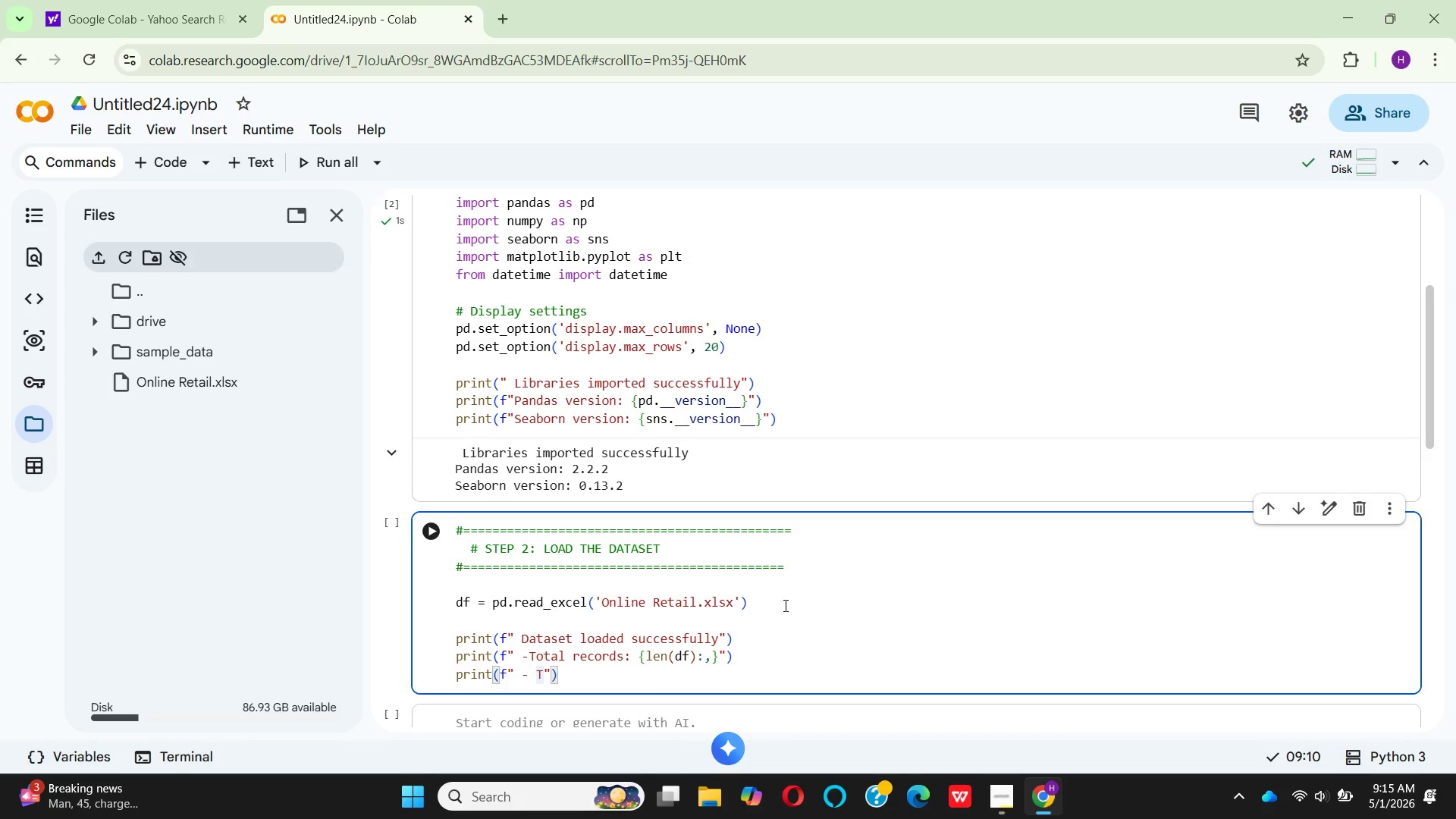 
key(Backspace)
 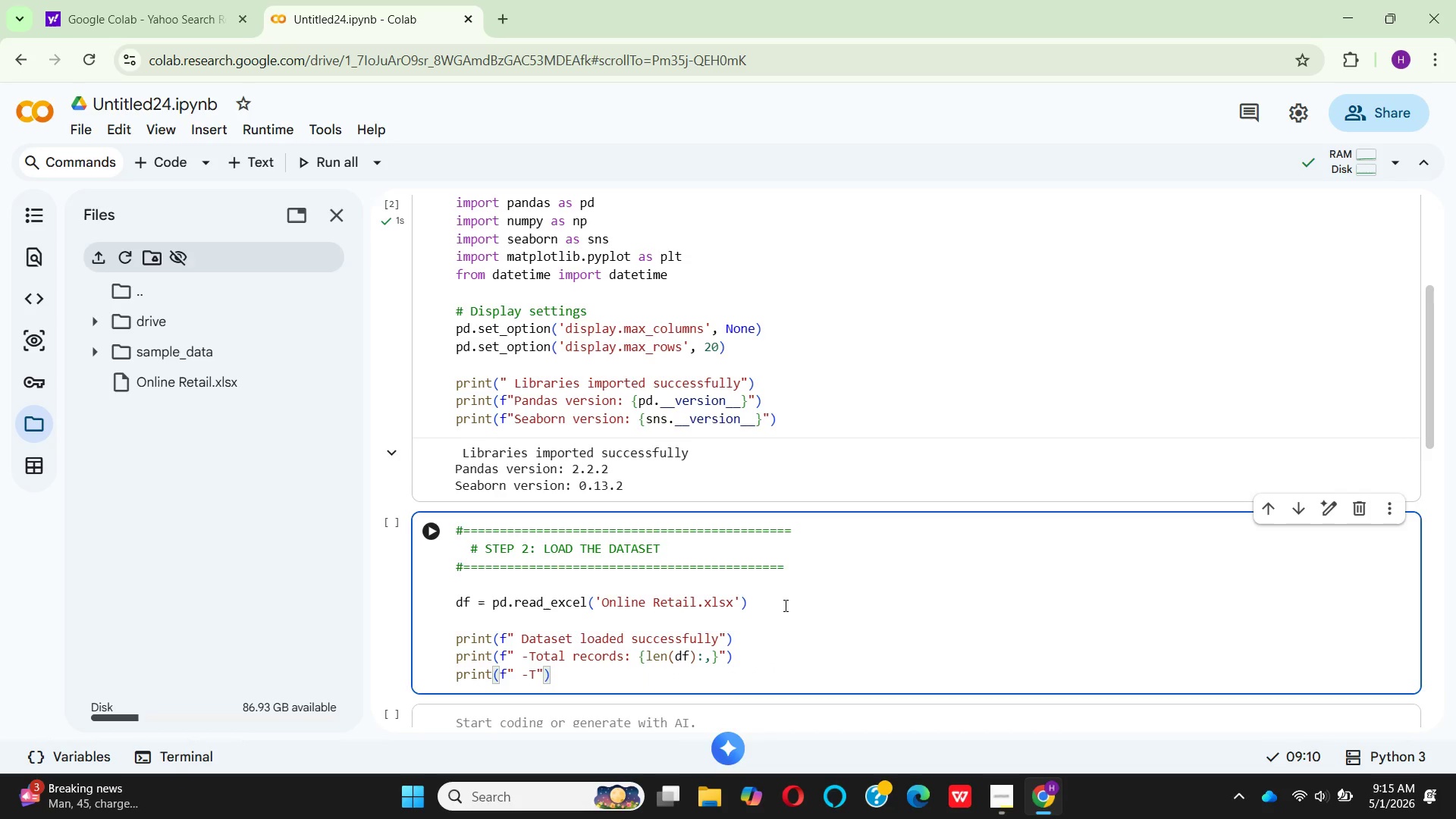 
key(ArrowRight)
 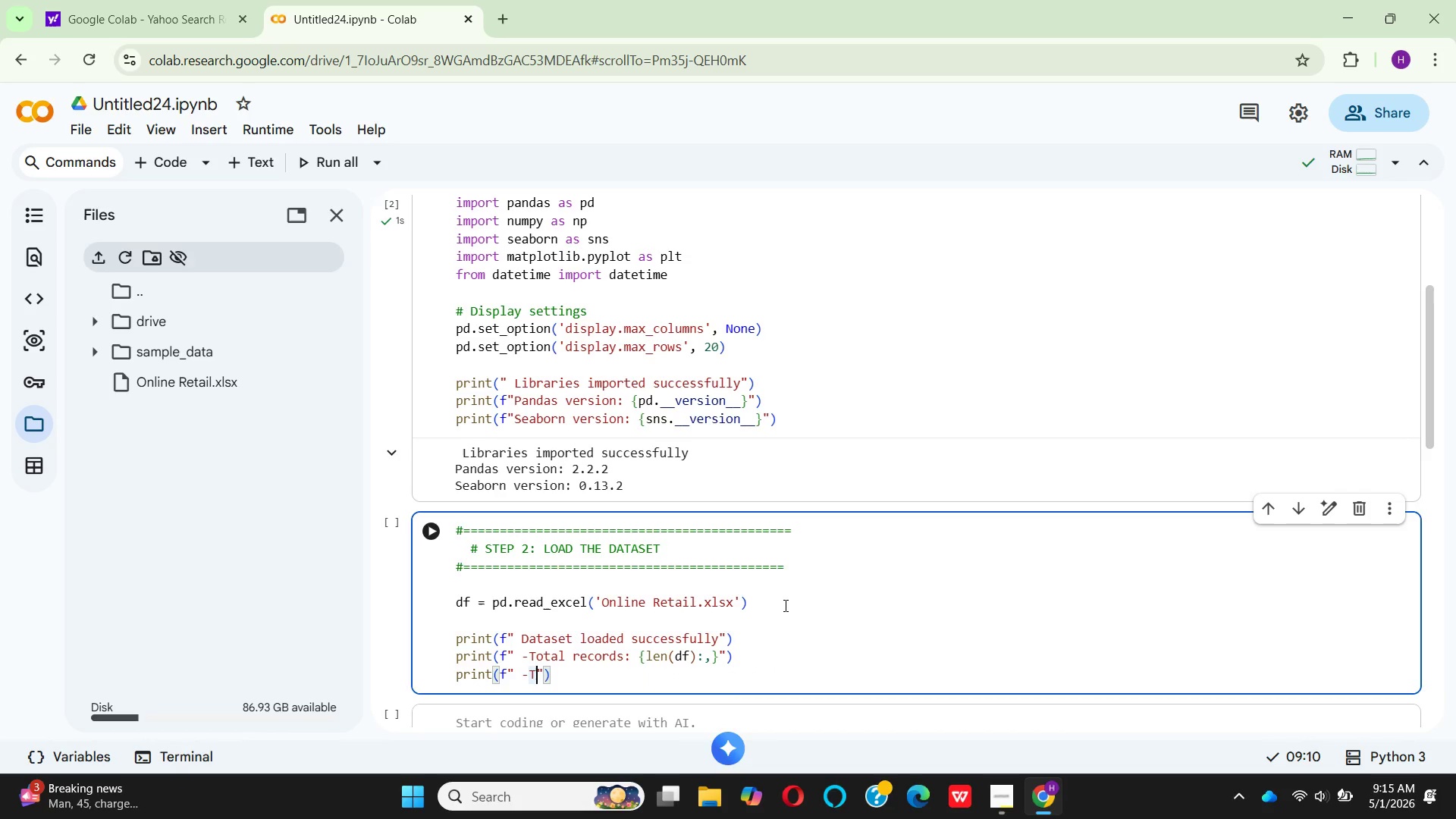 
type(otal coli)
key(Backspace)
type(umns: {len(df.colu)
 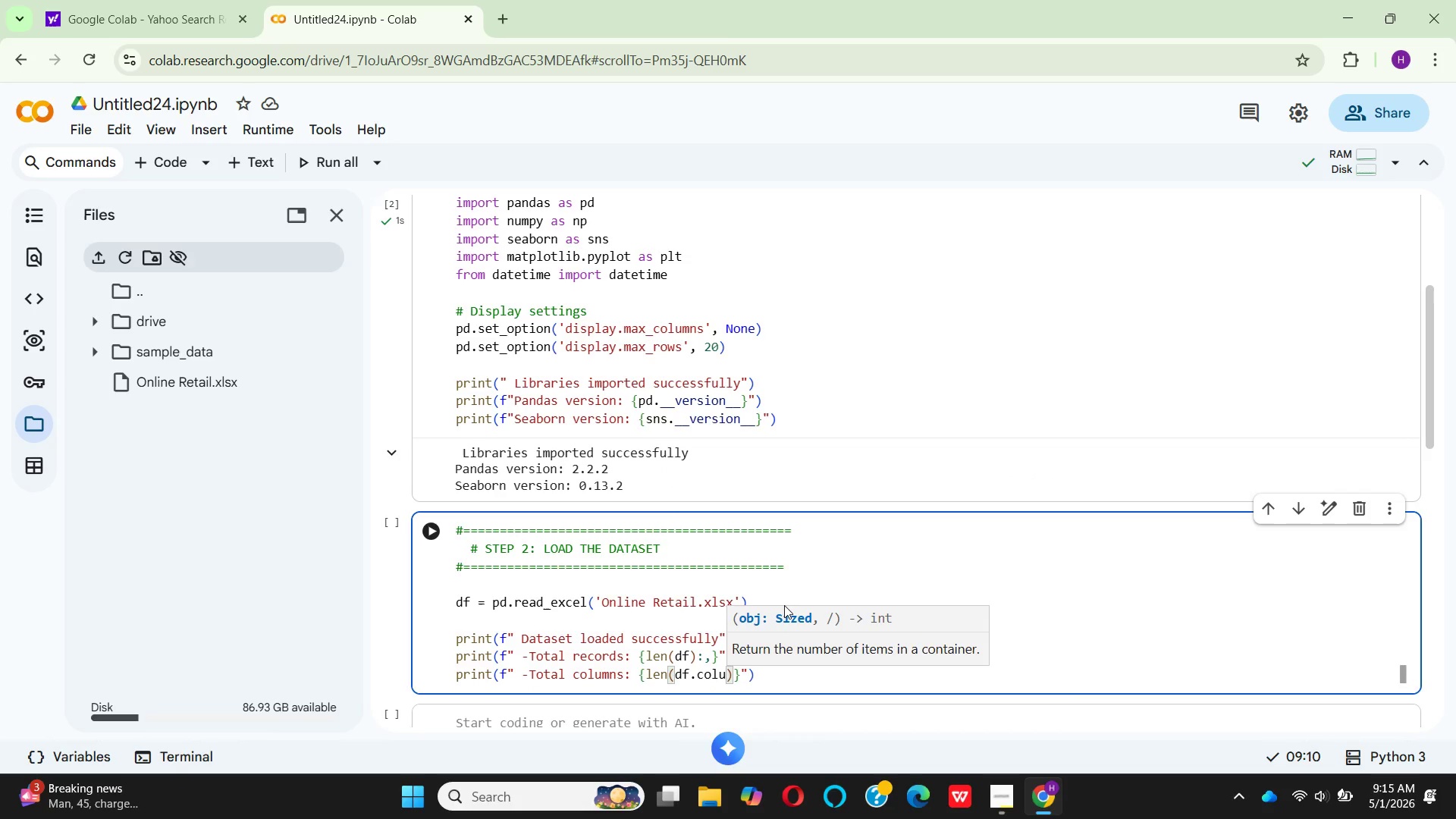 
key(Enter)
 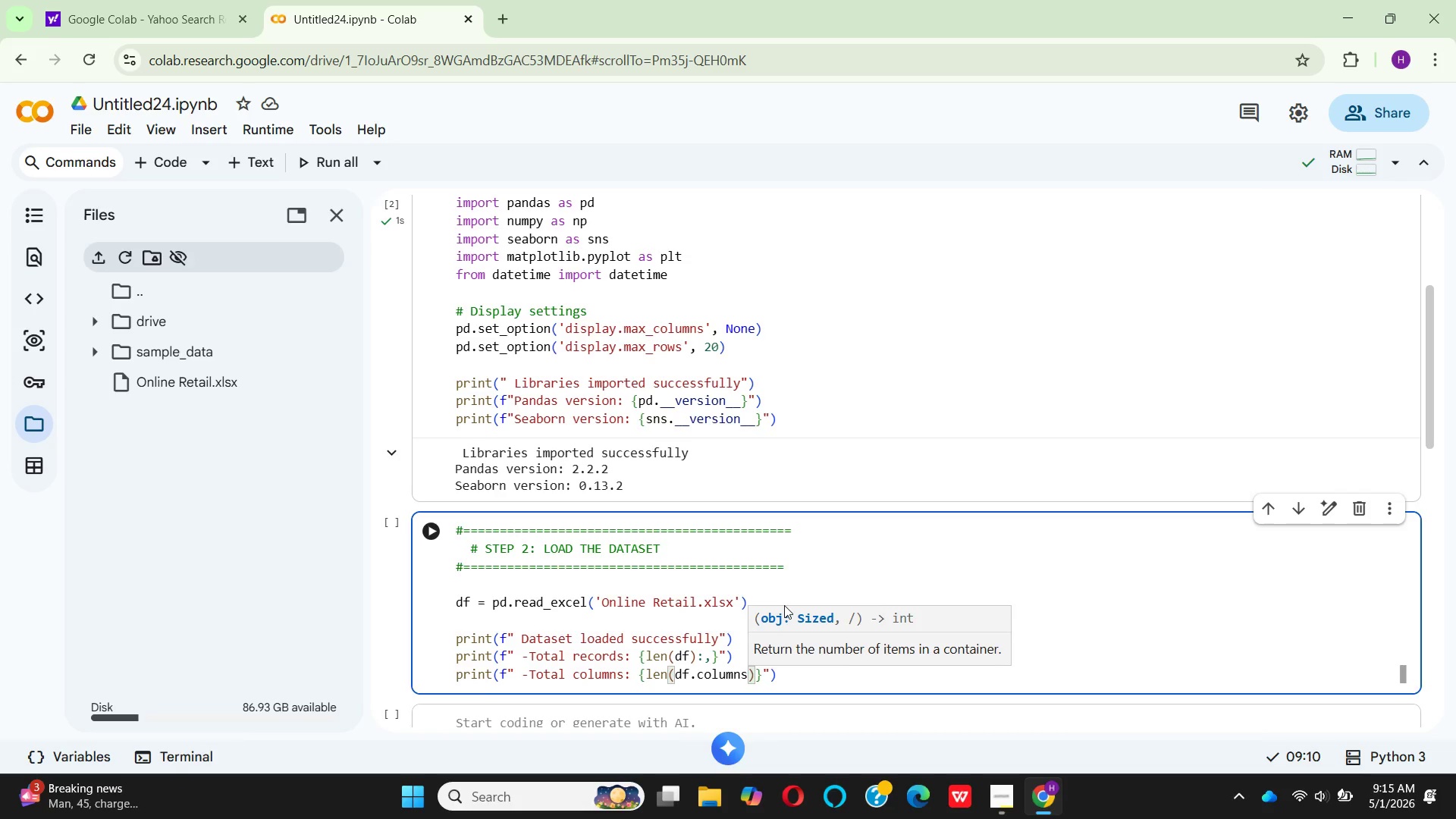 
key(ArrowRight)
 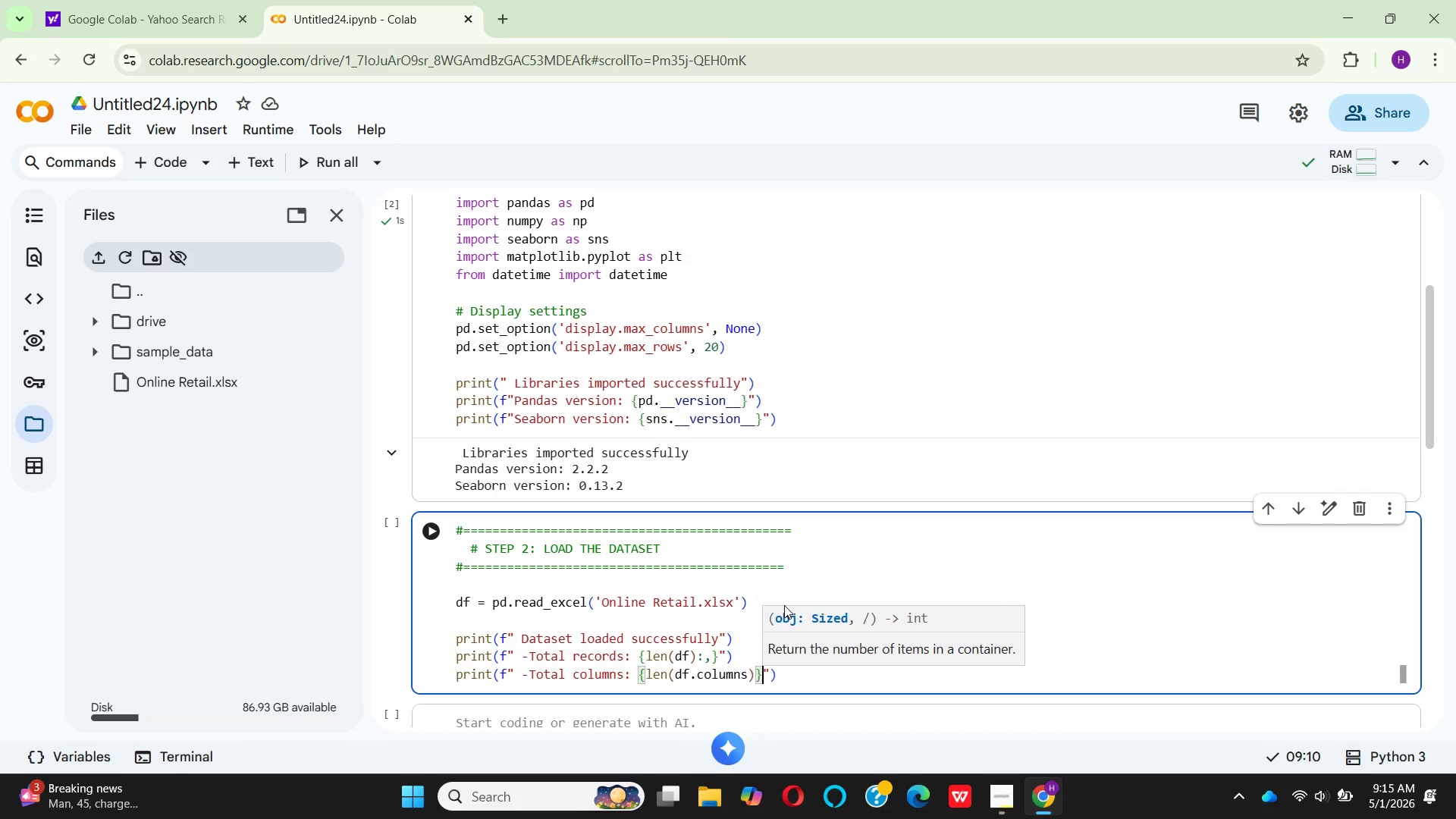 
key(ArrowRight)
 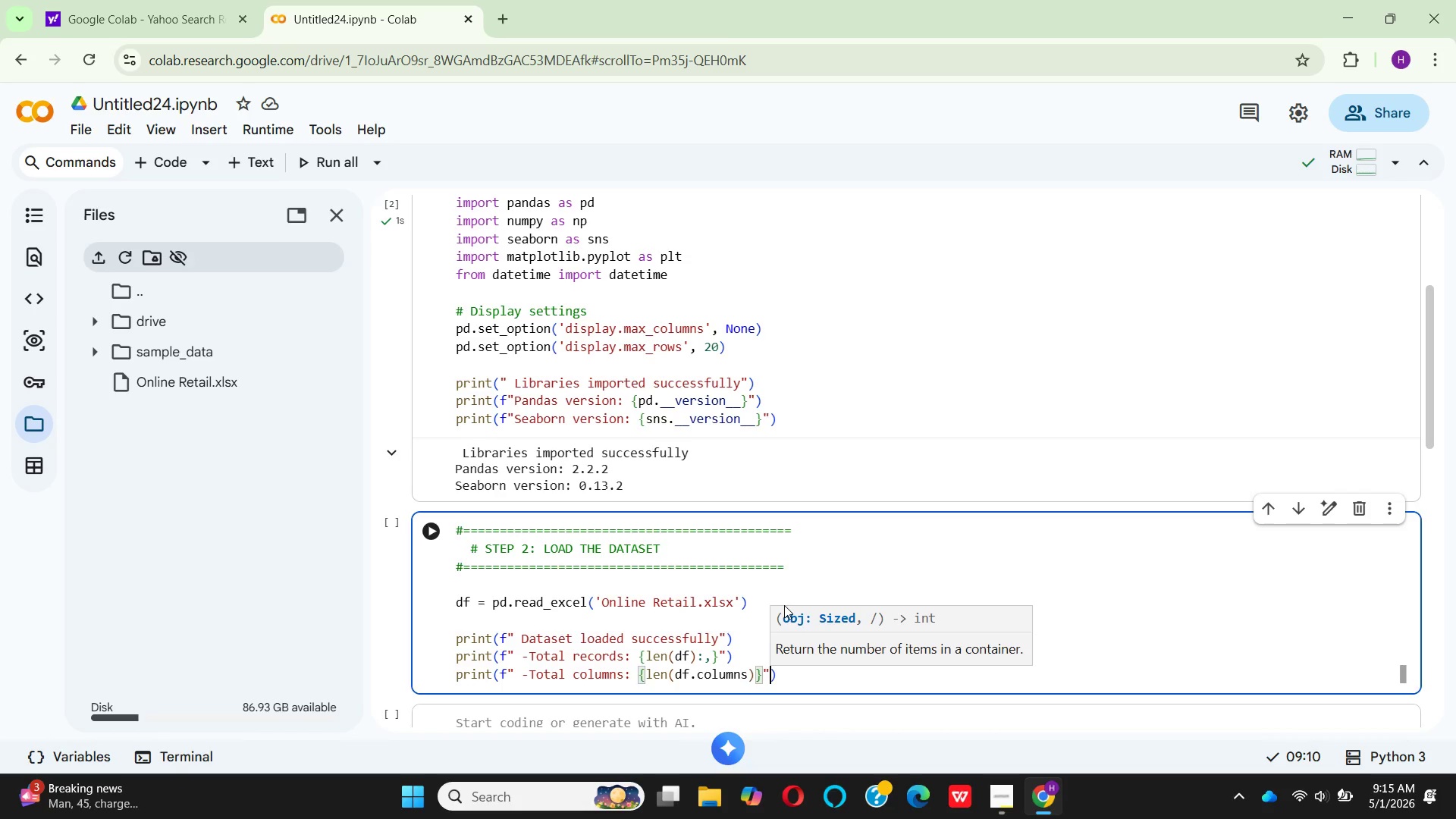 
key(ArrowRight)
 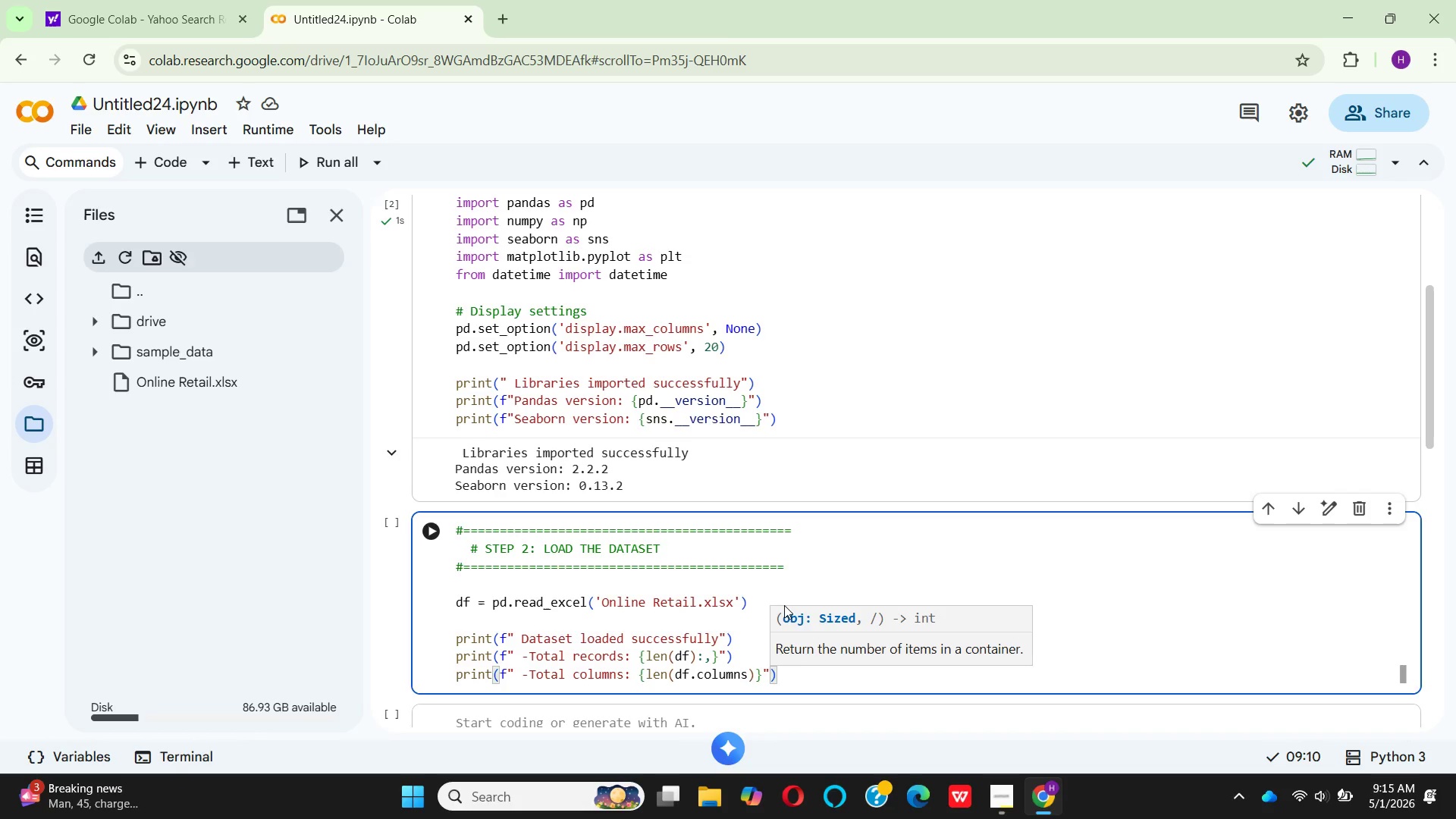 
key(ArrowRight)
 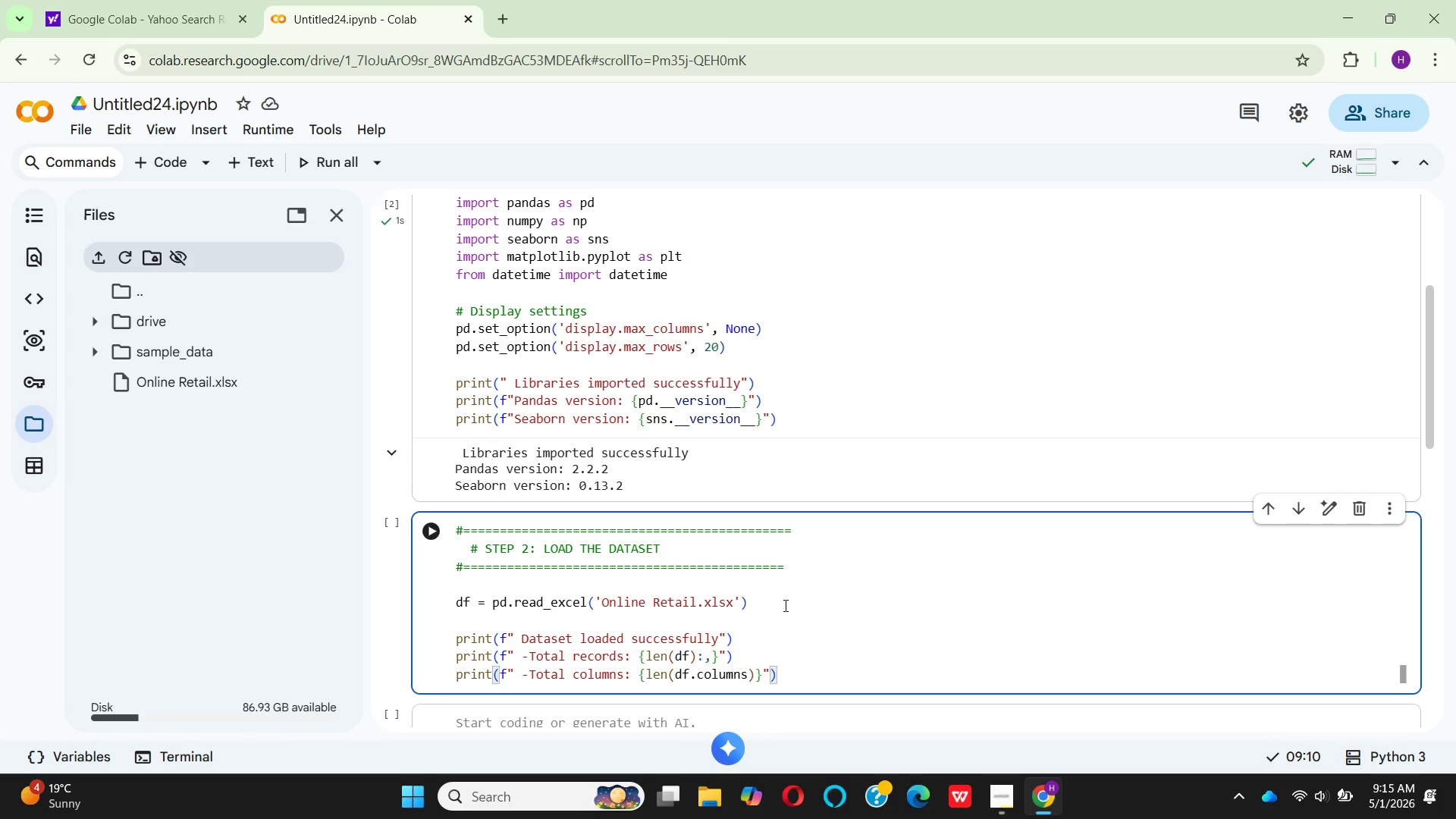 
key(Enter)
 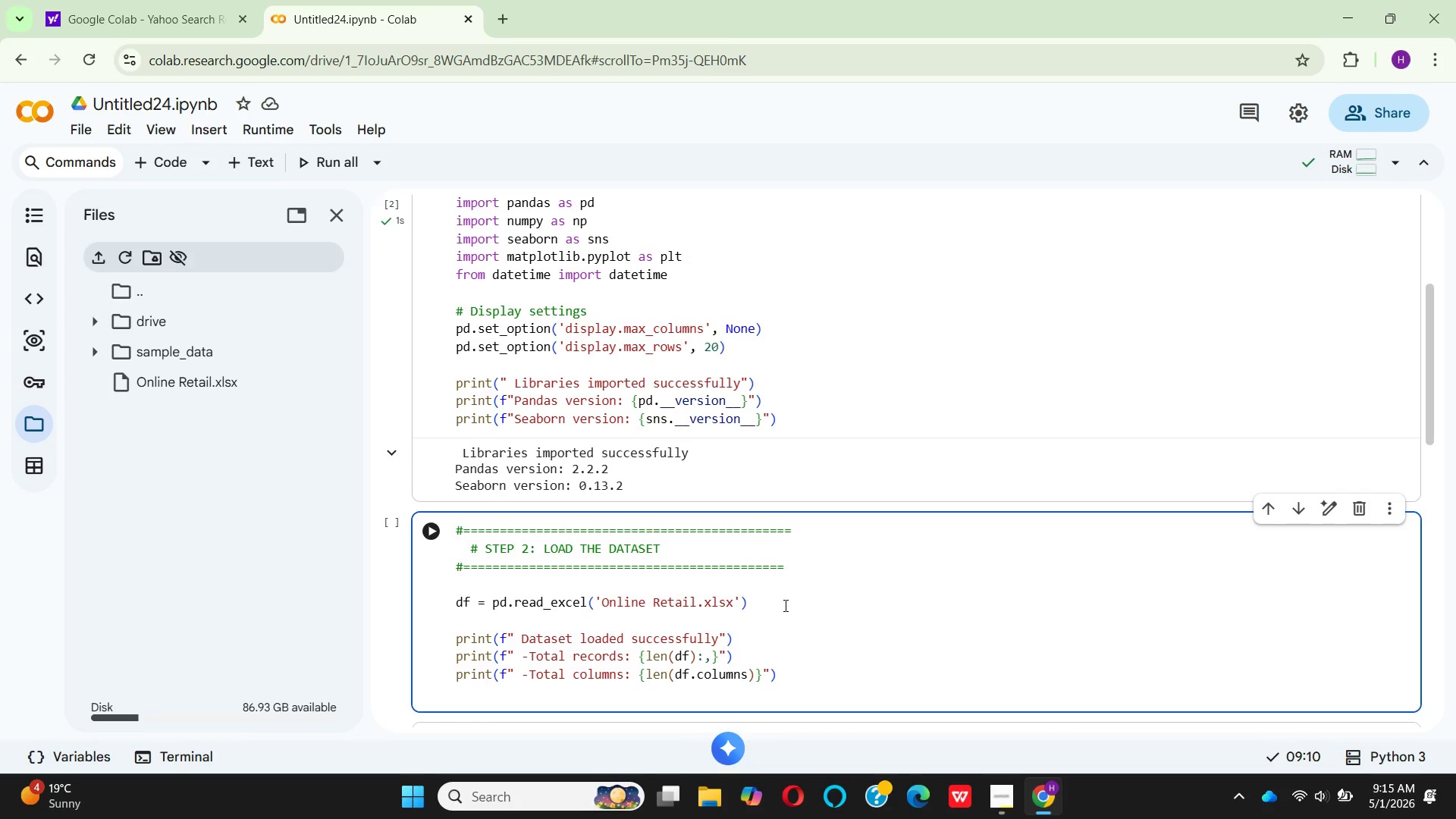 
type(prntn()
 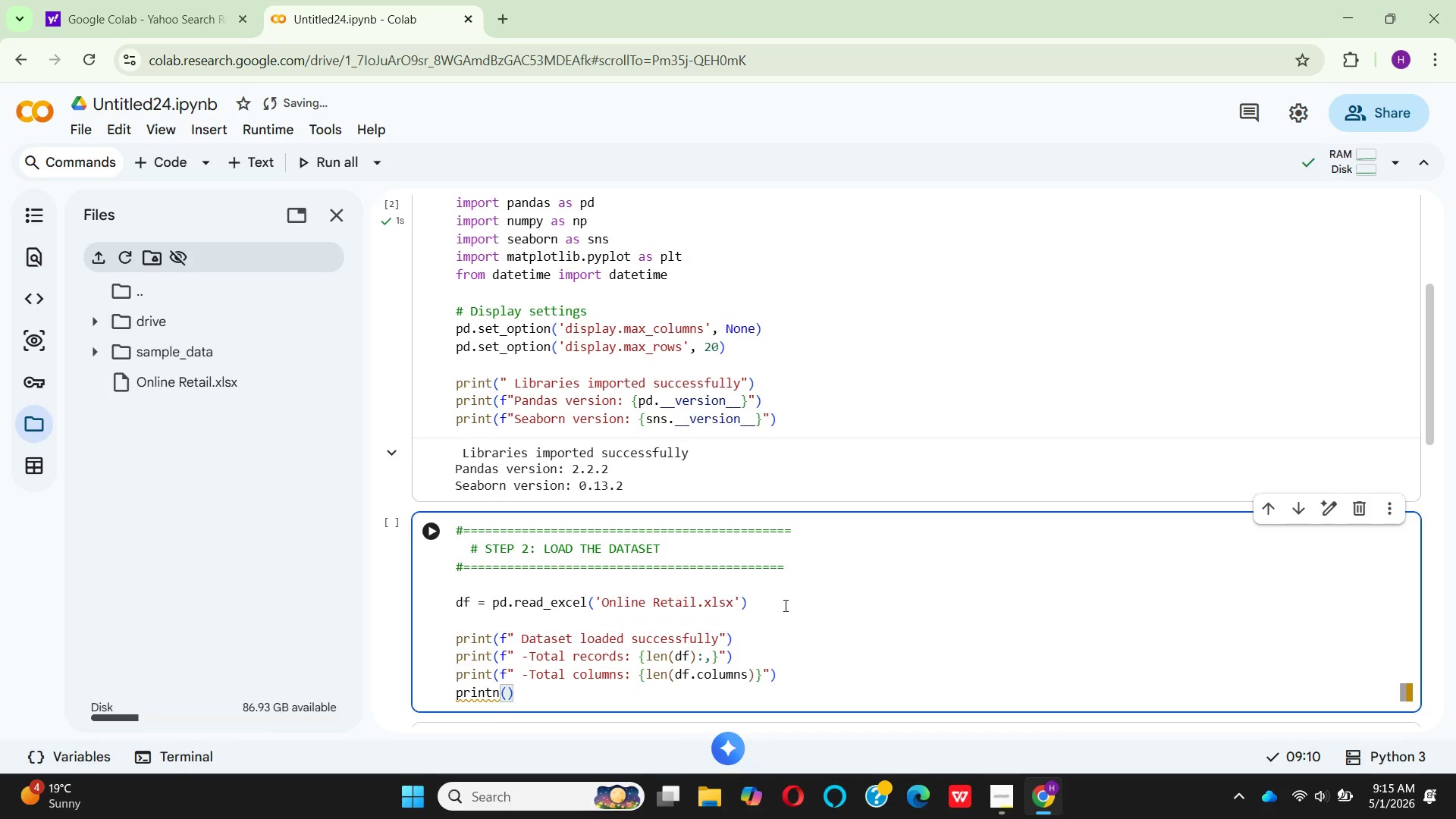 
hold_key(key=I, duration=0.31)
 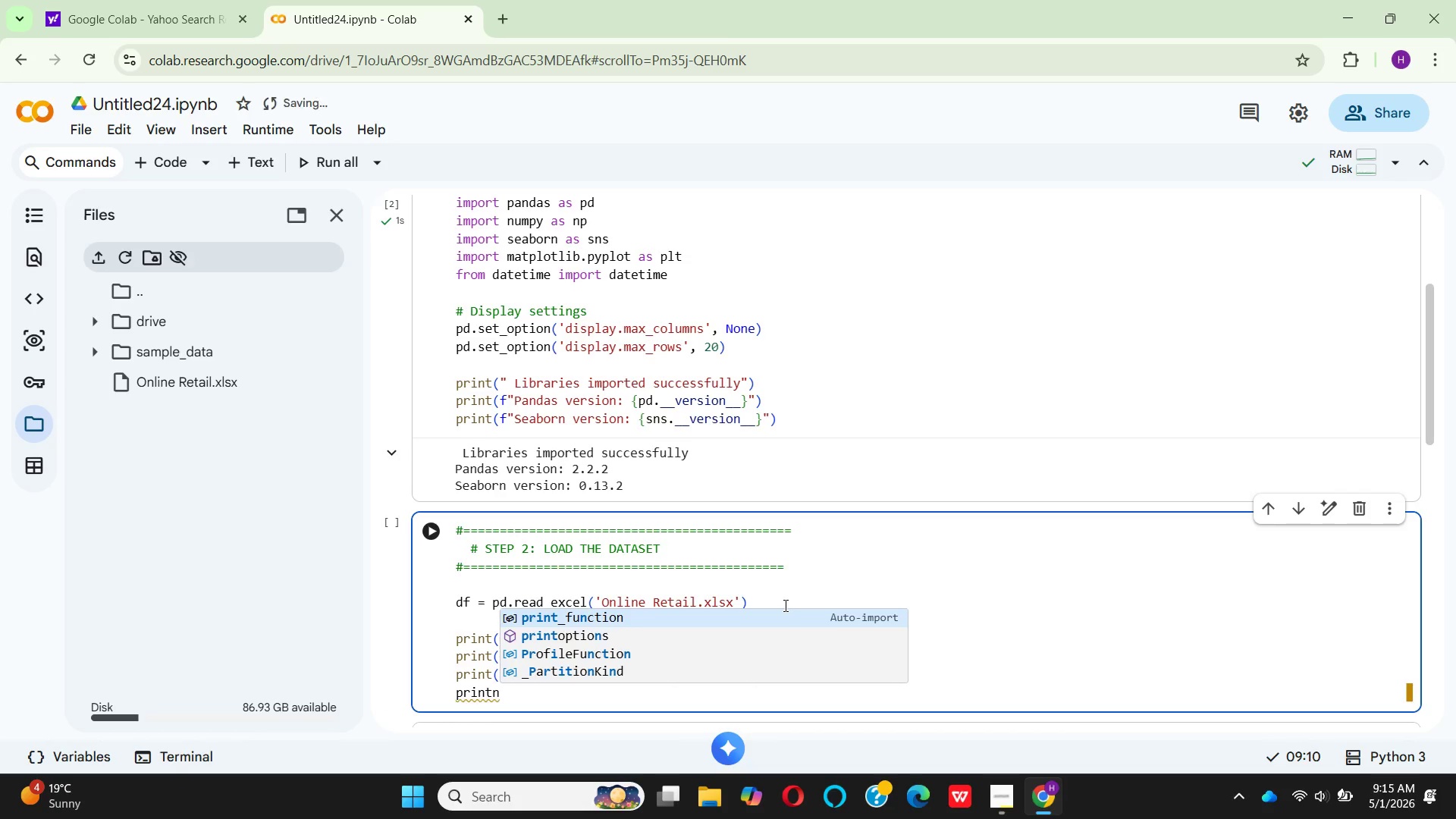 
key(ArrowLeft)
 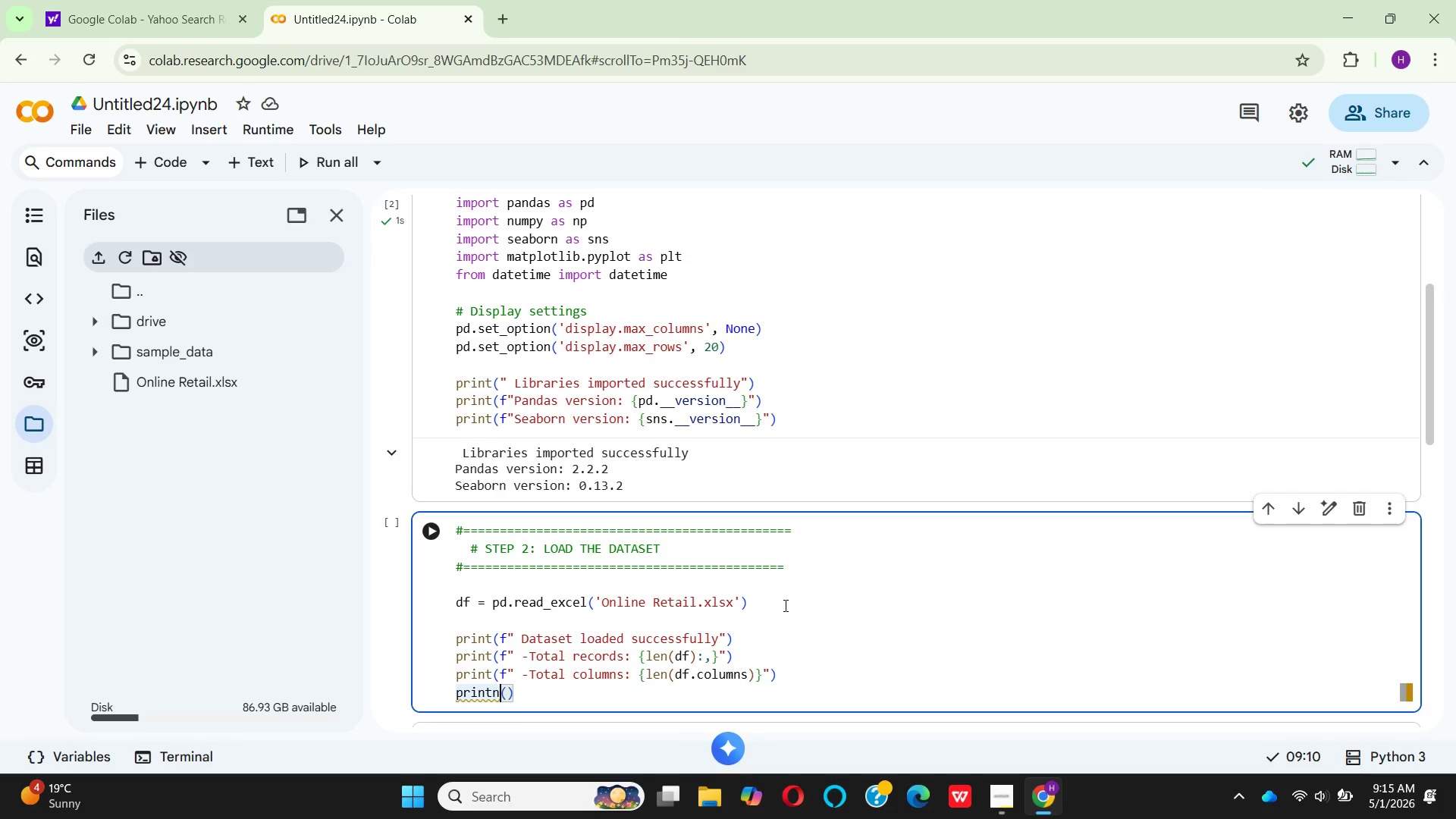 
key(Backspace)
 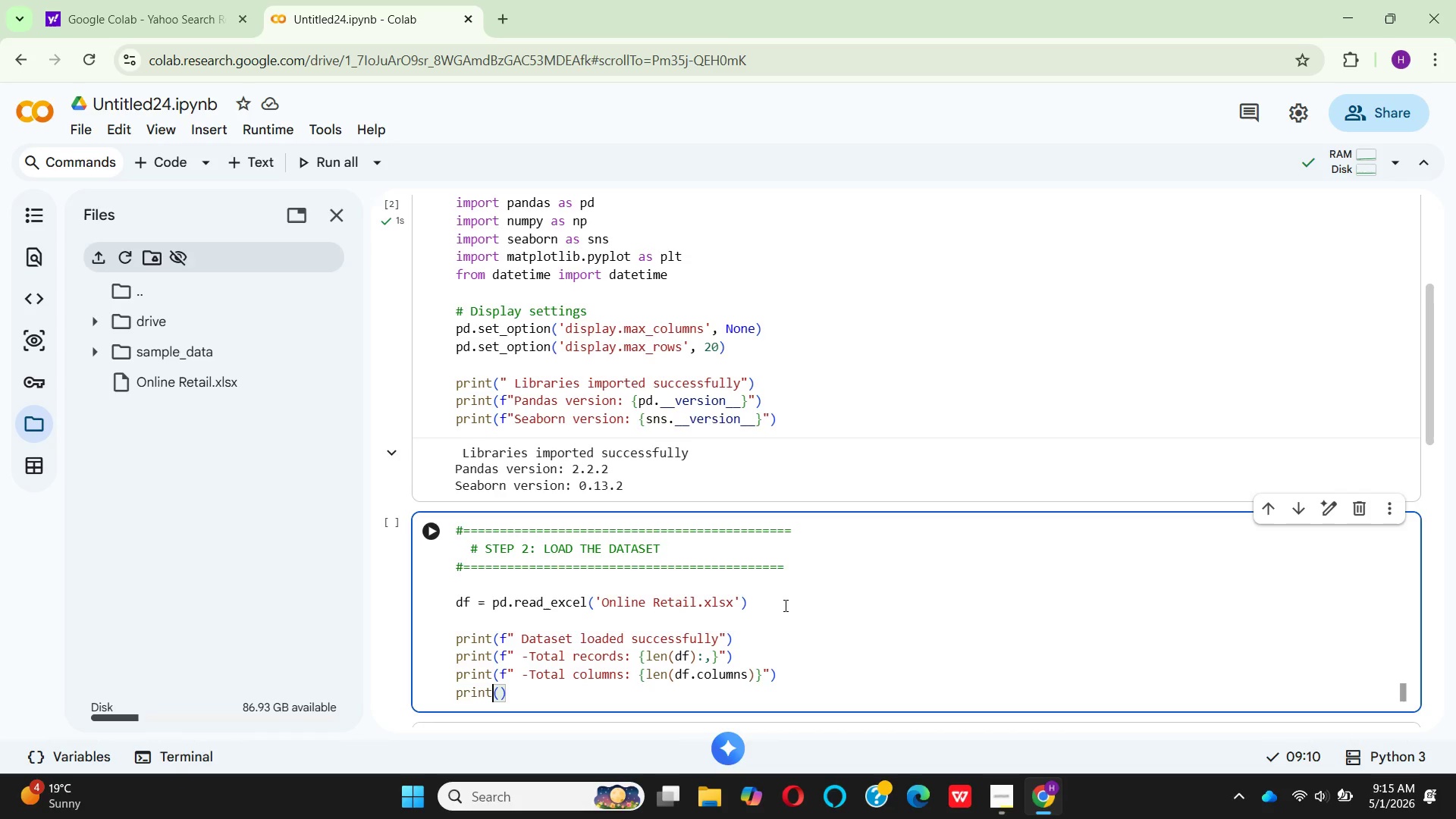 
key(ArrowRight)
 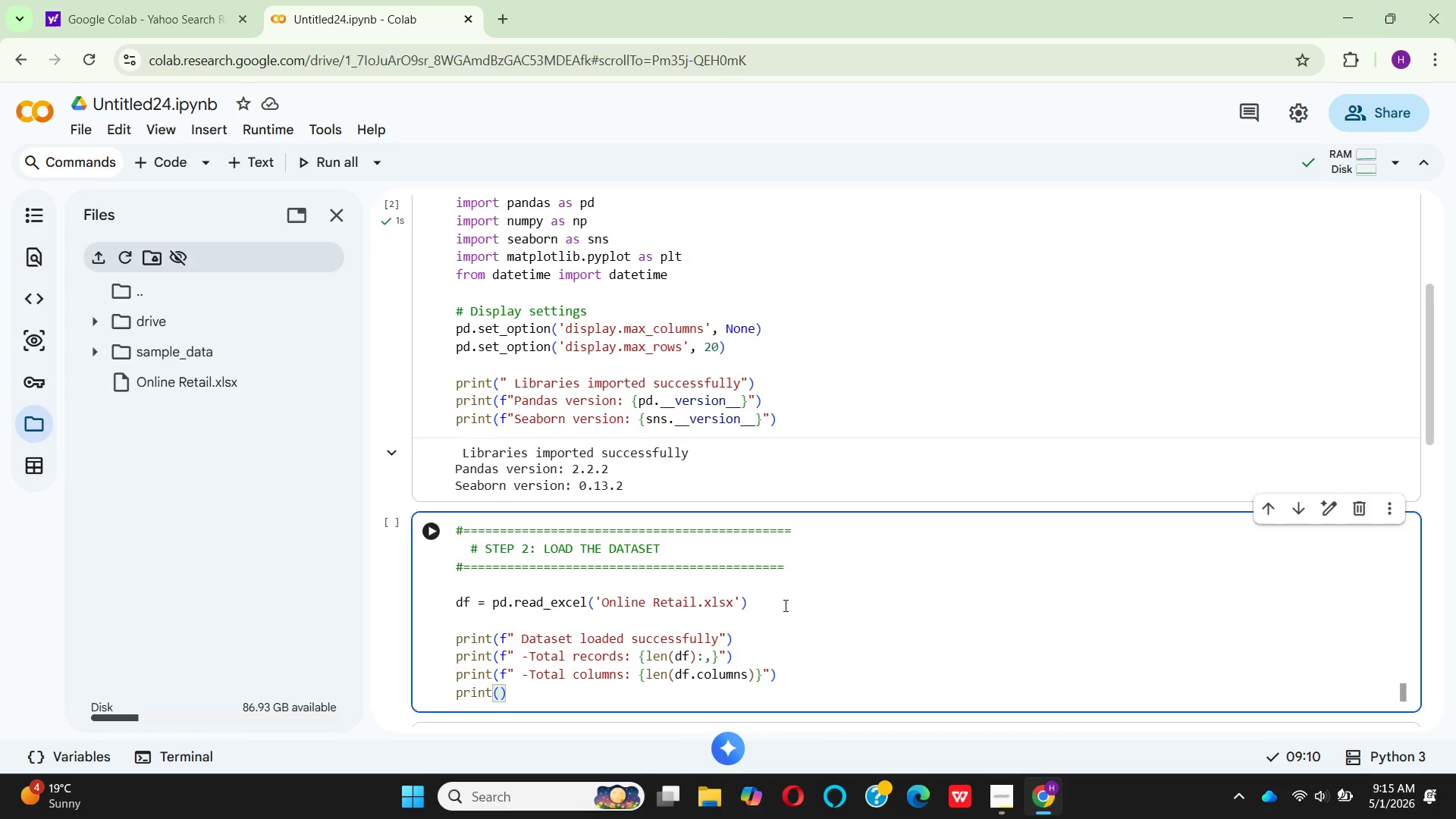 
type(f"\nFirst 5 rows:)
 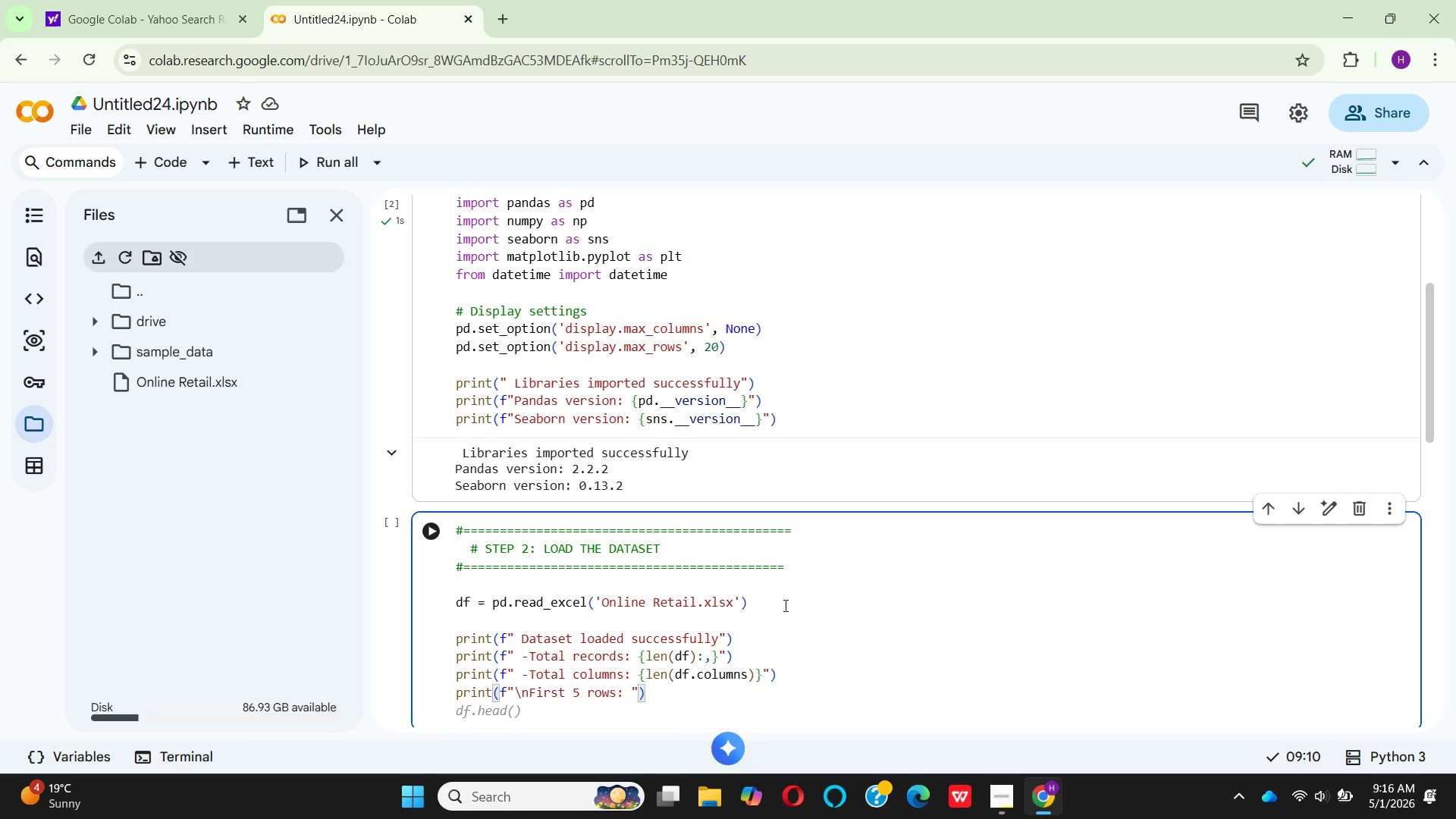 
key(ArrowRight)
 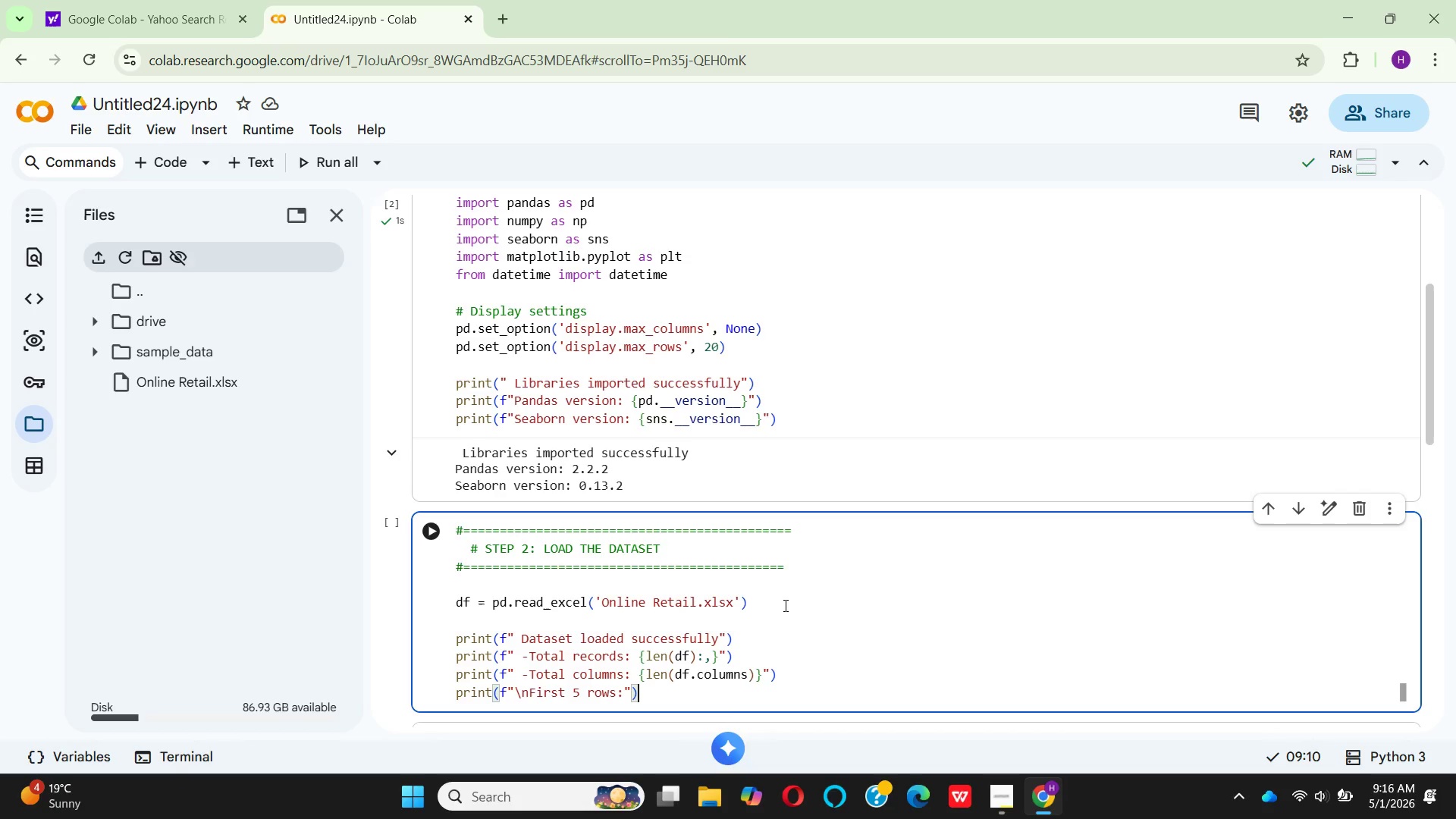 
key(ArrowRight)
 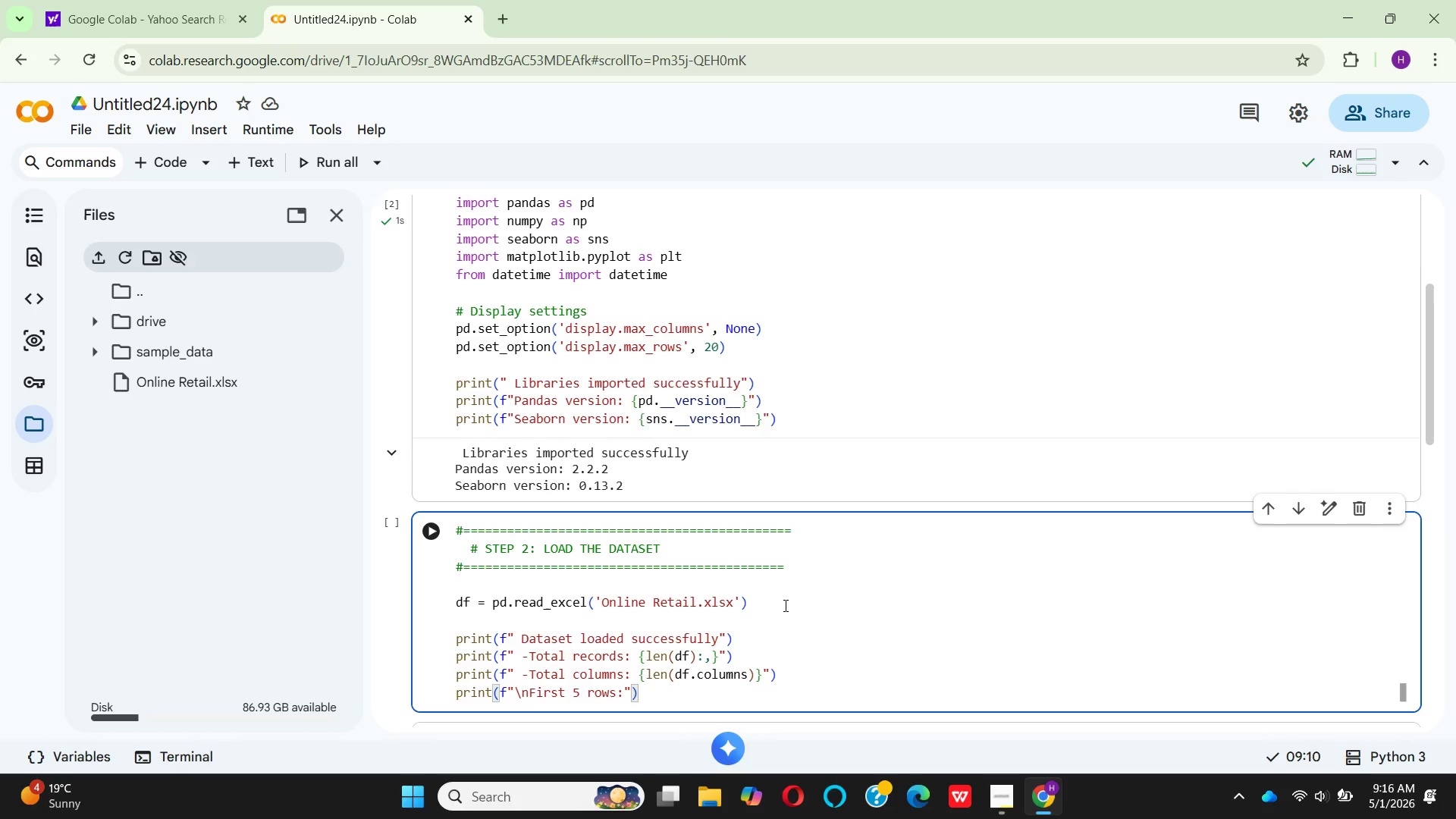 
key(Enter)
 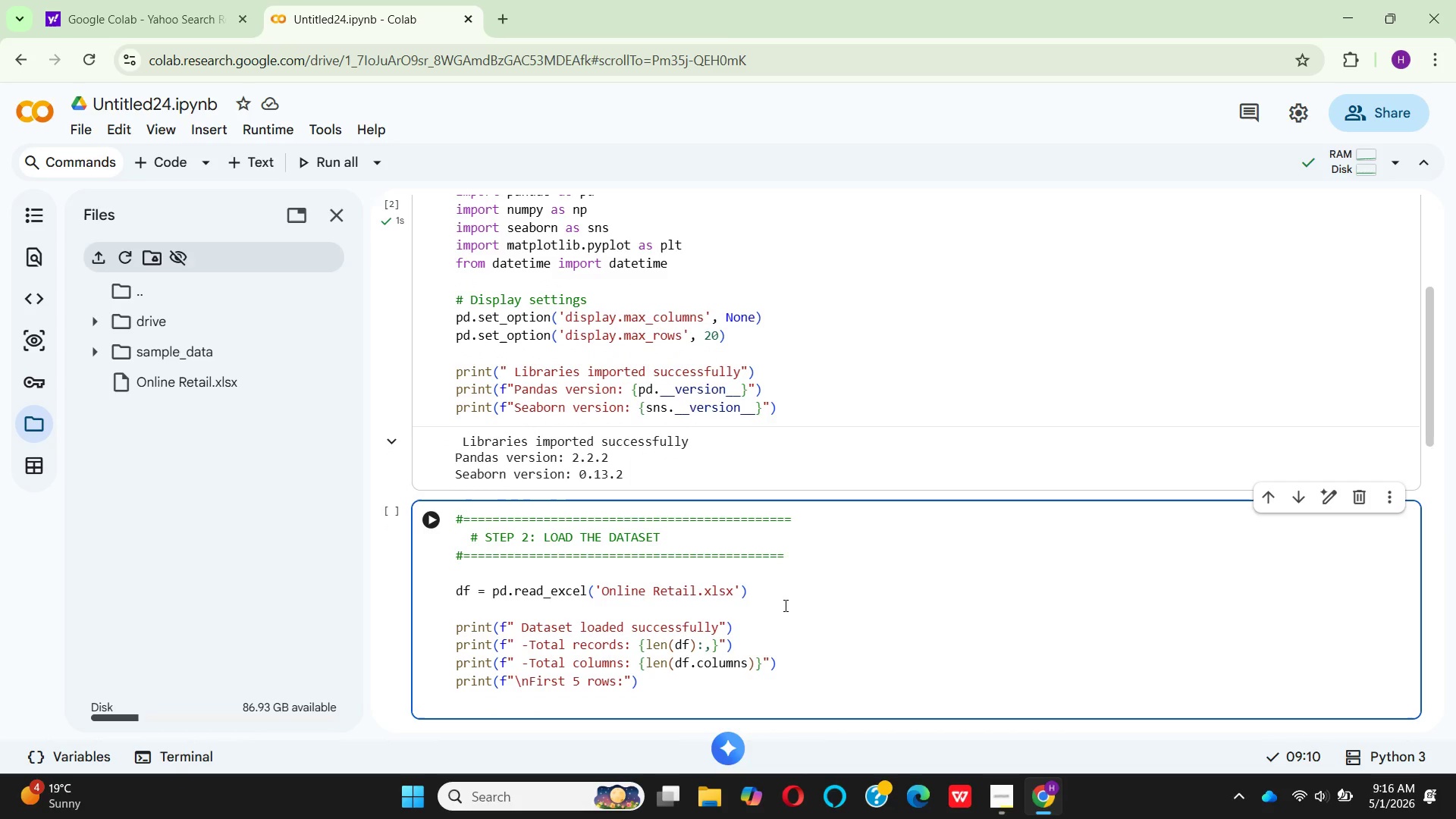 
type(df.he)
 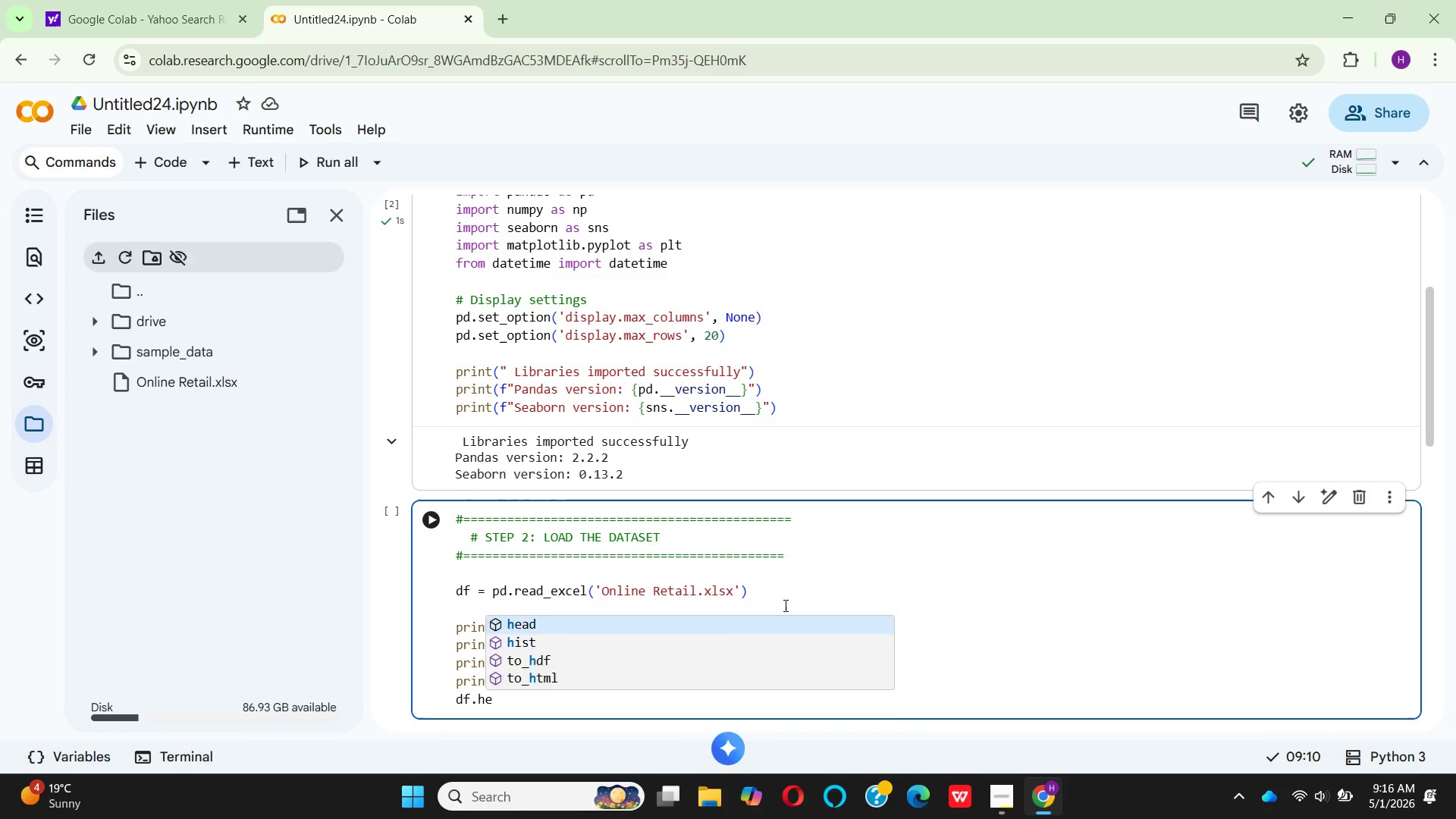 
key(Enter)
 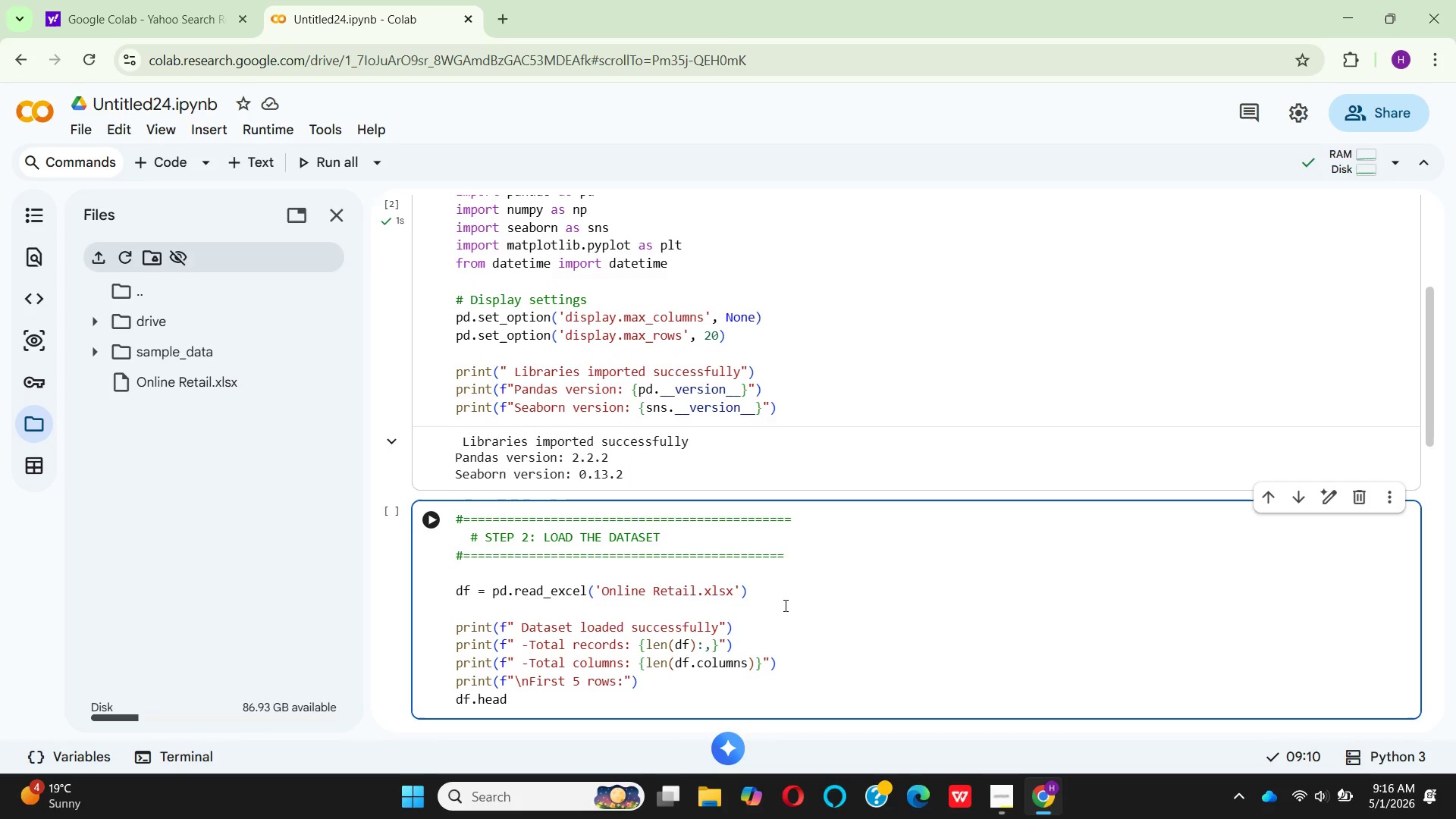 
key(Shift+9)
 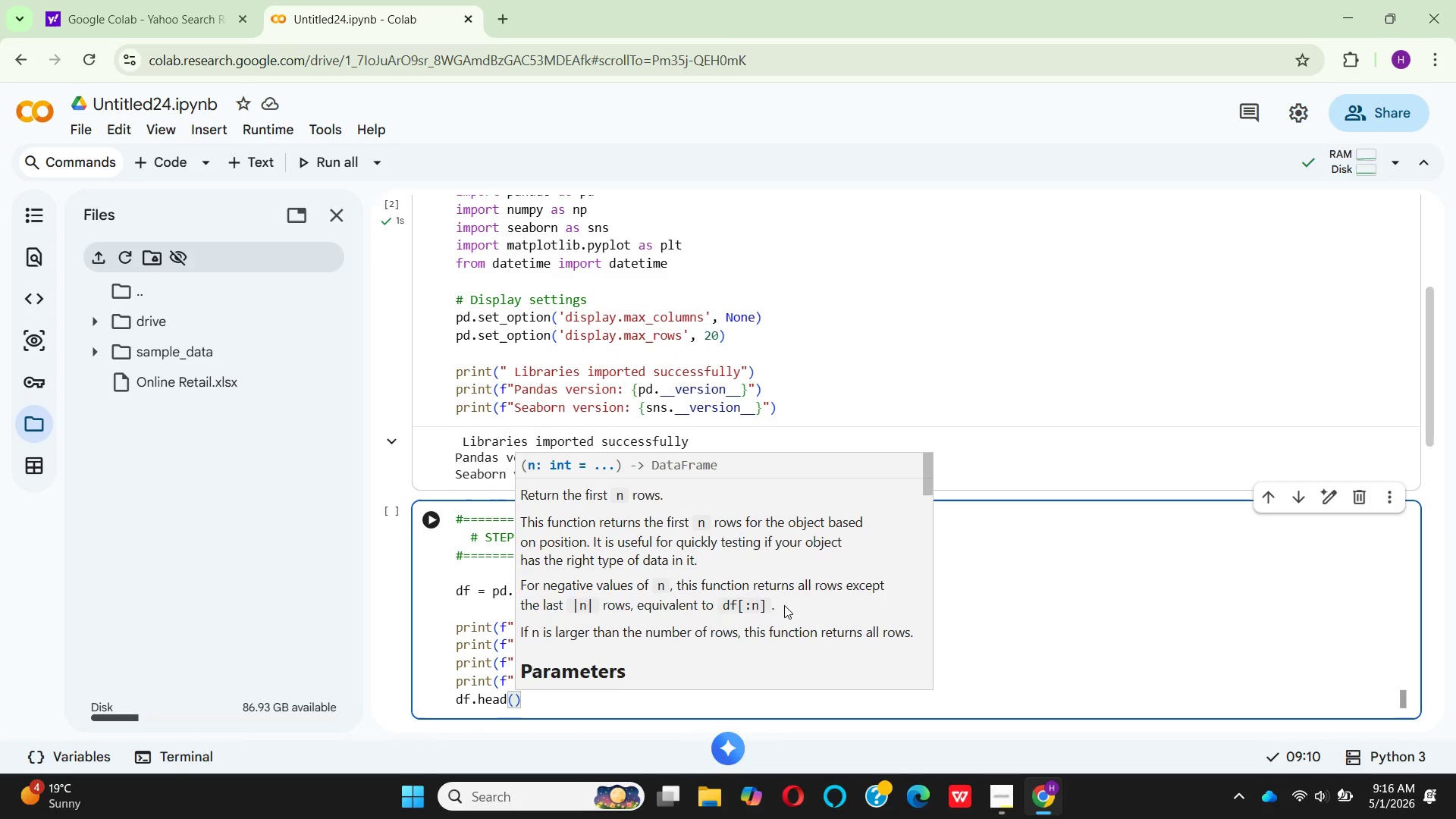 
key(ArrowRight)
 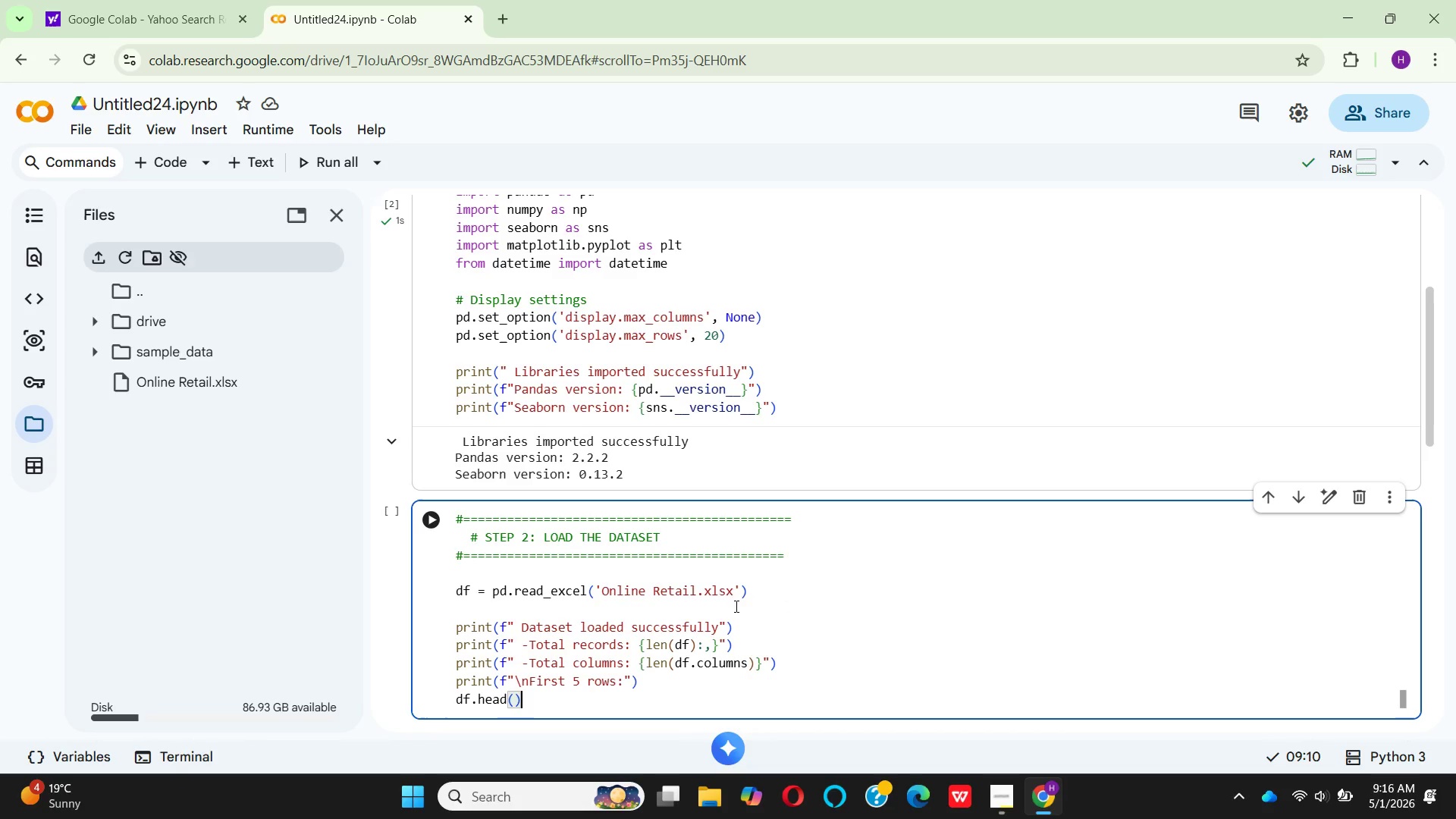 
scroll: coordinate [730, 594], scroll_direction: down, amount: 1.0
 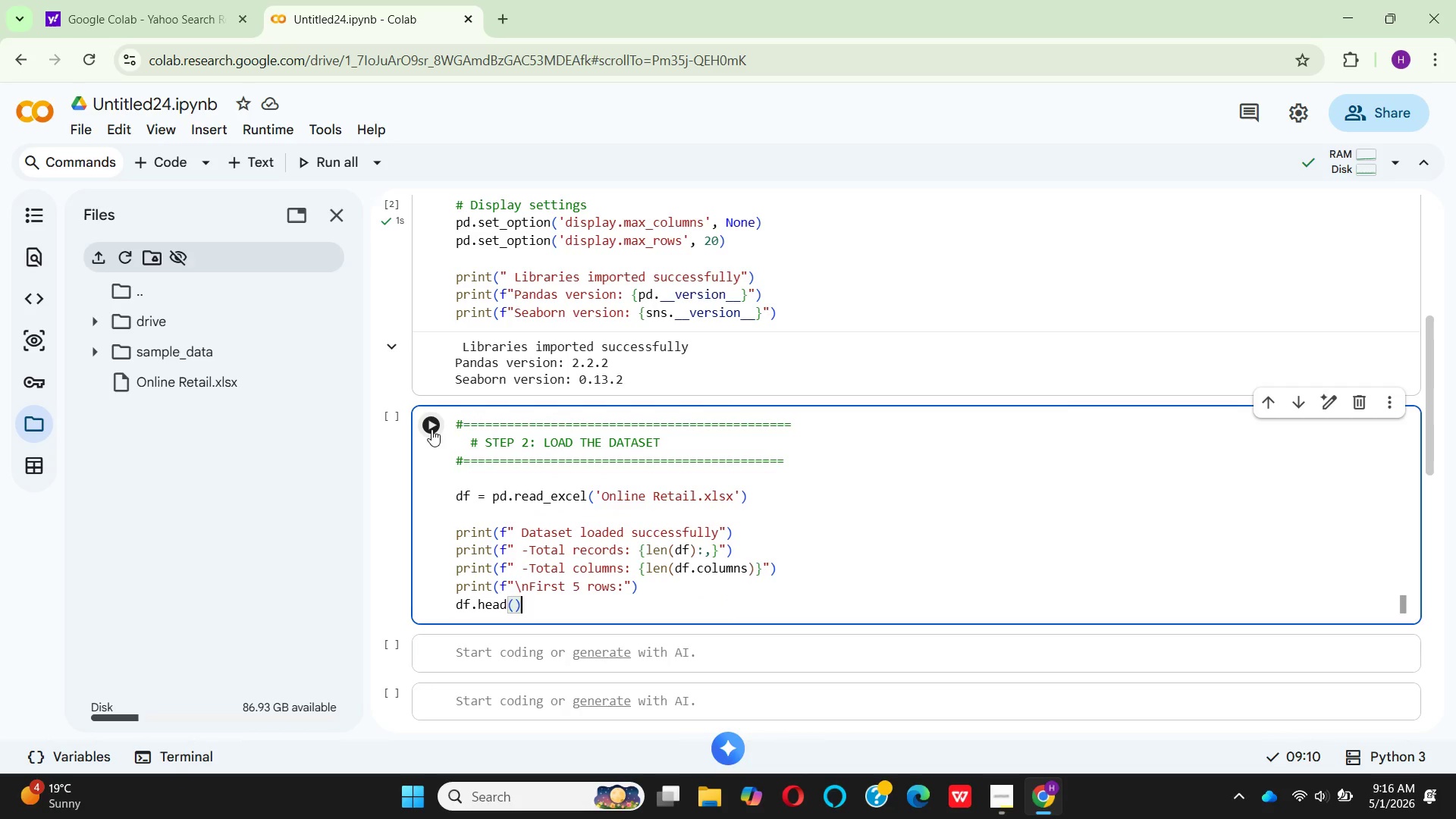 
left_click([431, 429])
 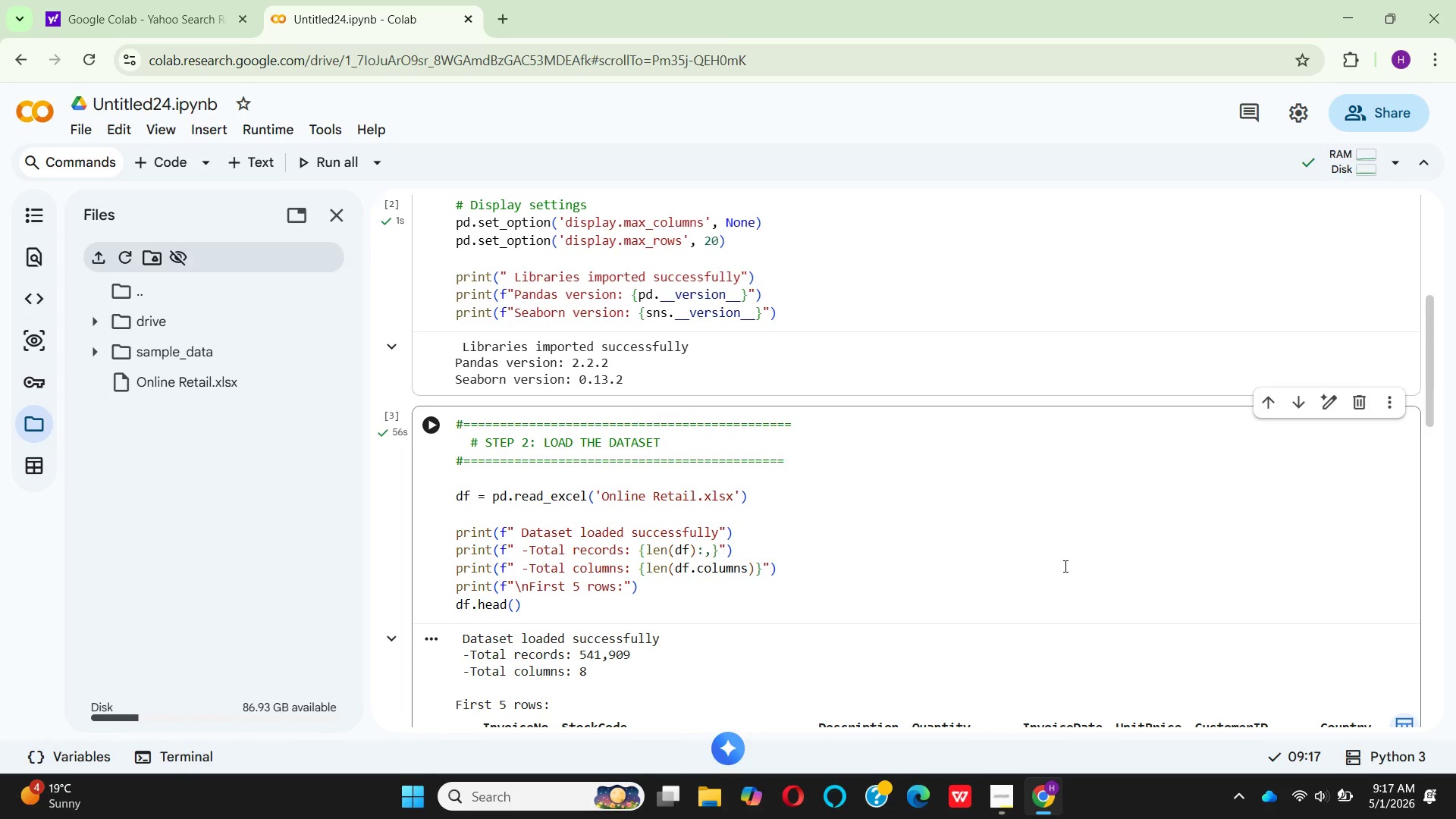 
wait(64.36)
 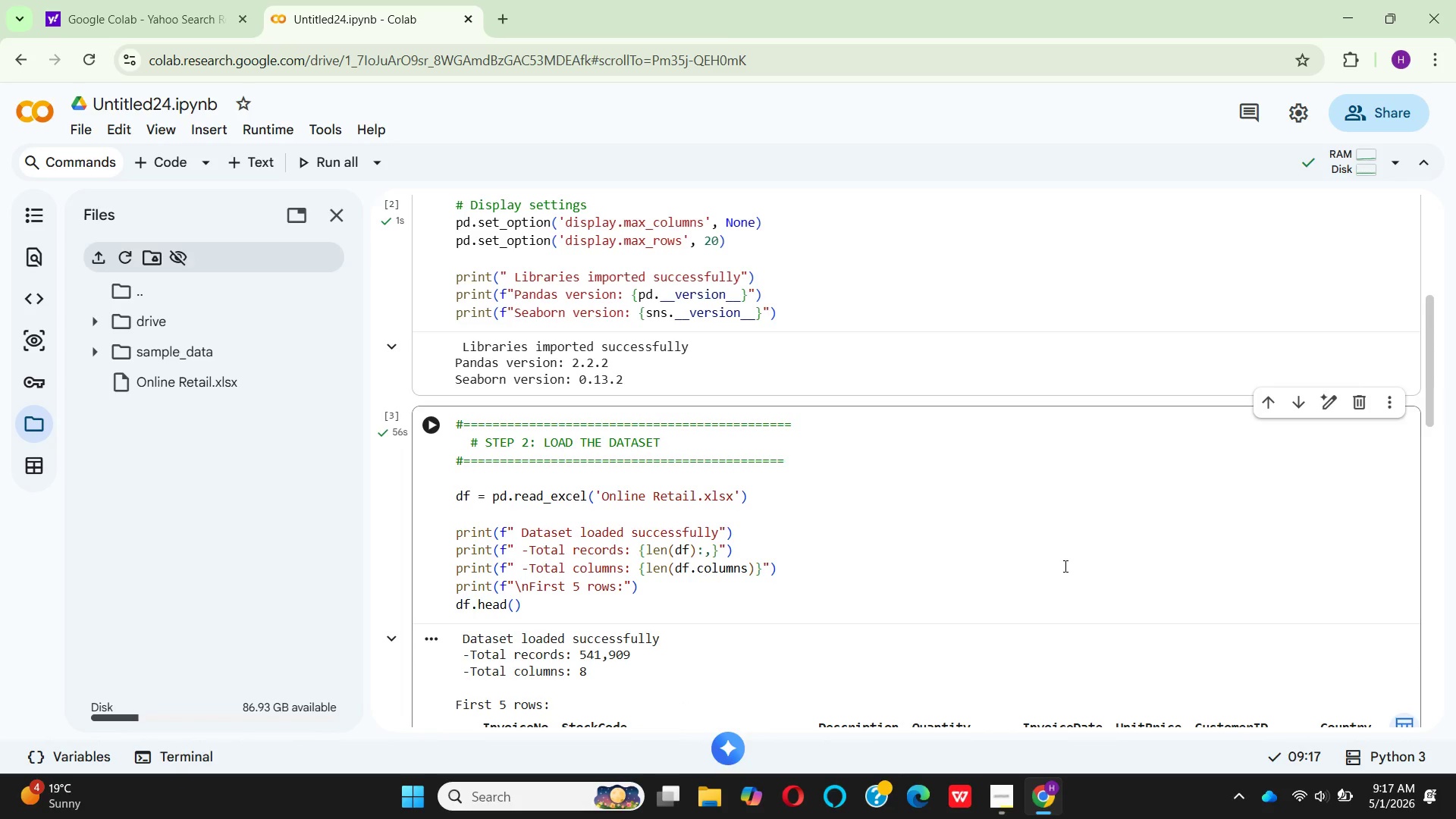 
scroll: coordinate [1058, 571], scroll_direction: down, amount: 3.0
 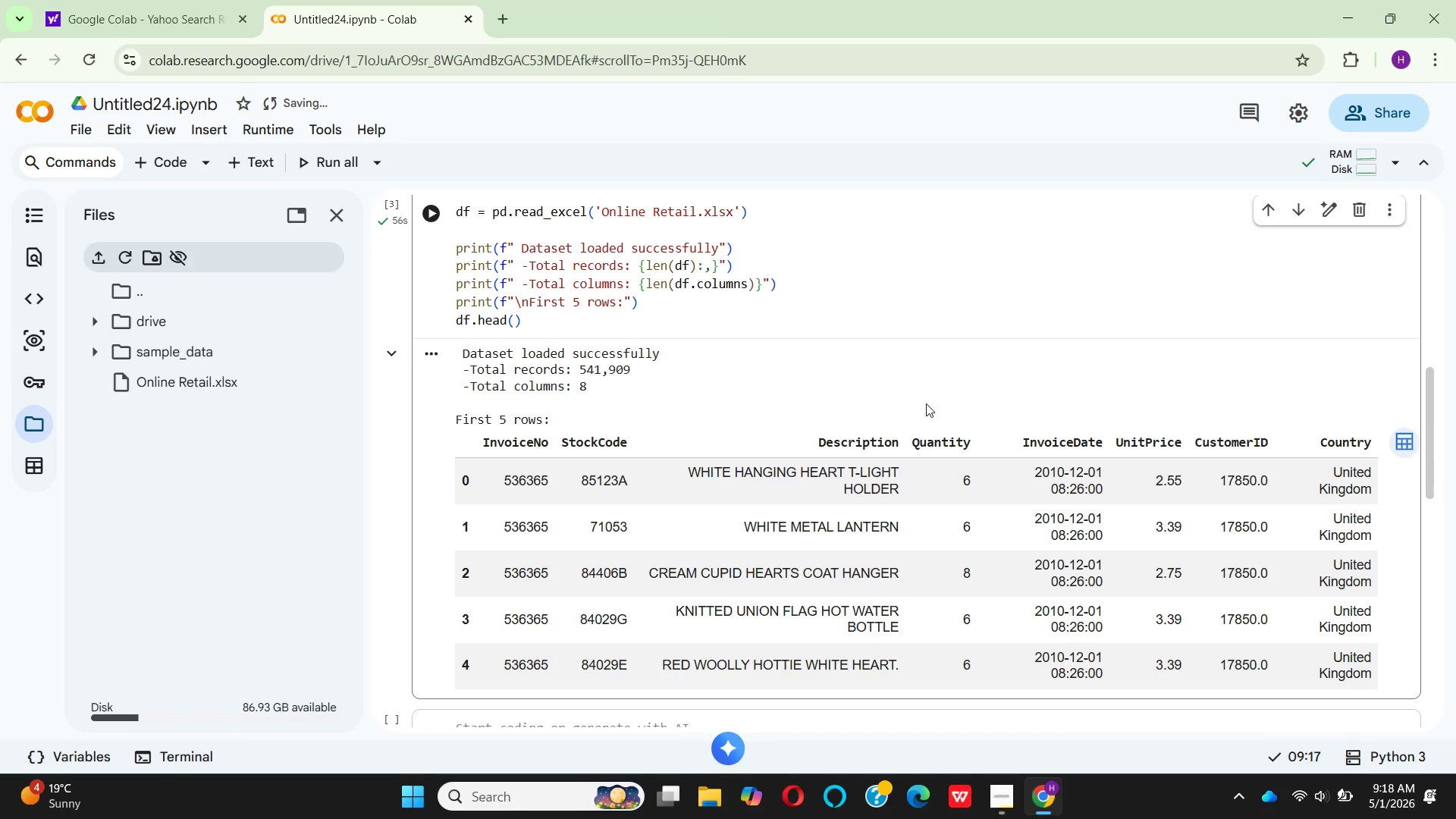 
wait(27.84)
 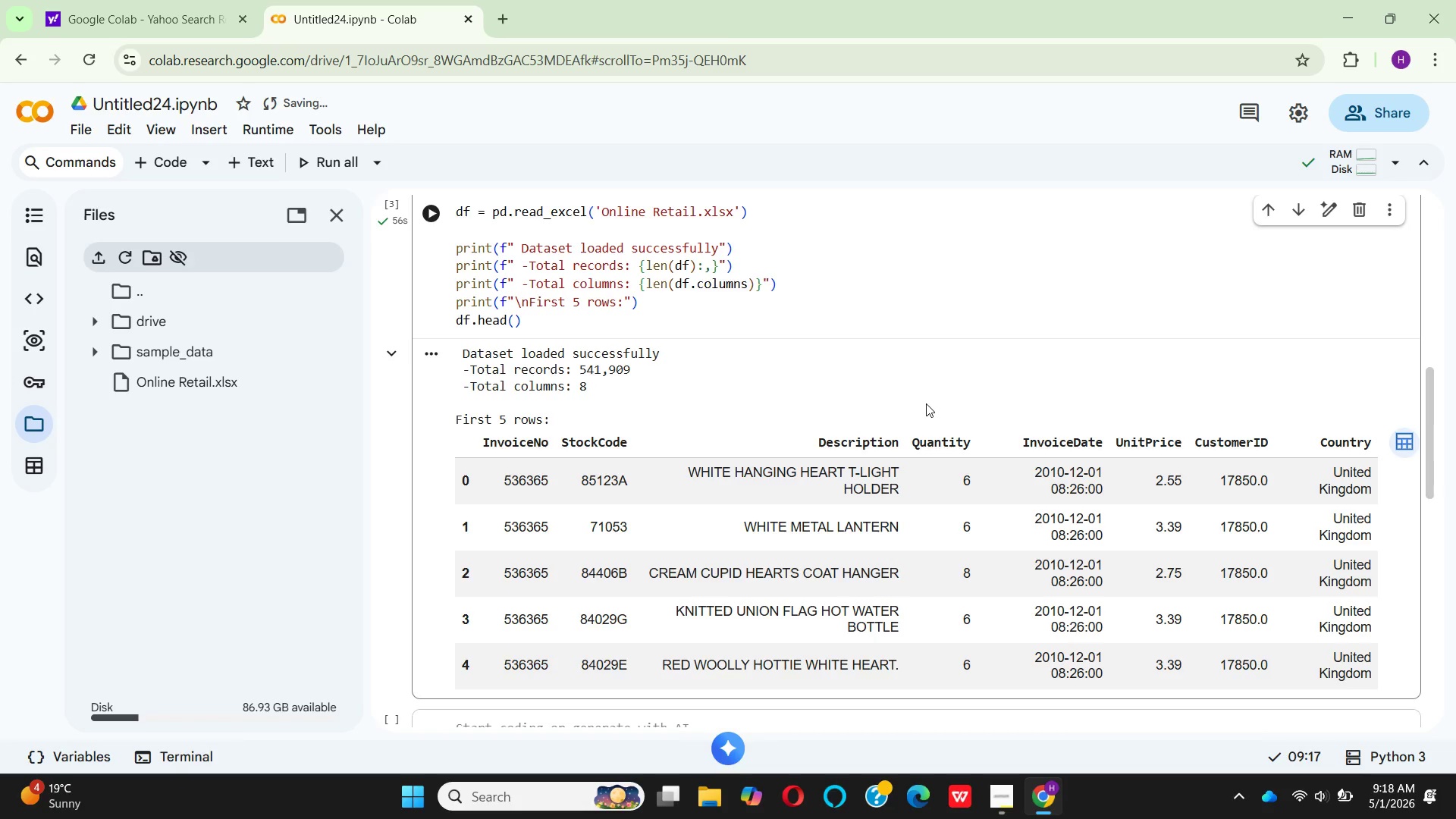 
scroll: coordinate [975, 343], scroll_direction: down, amount: 3.0
 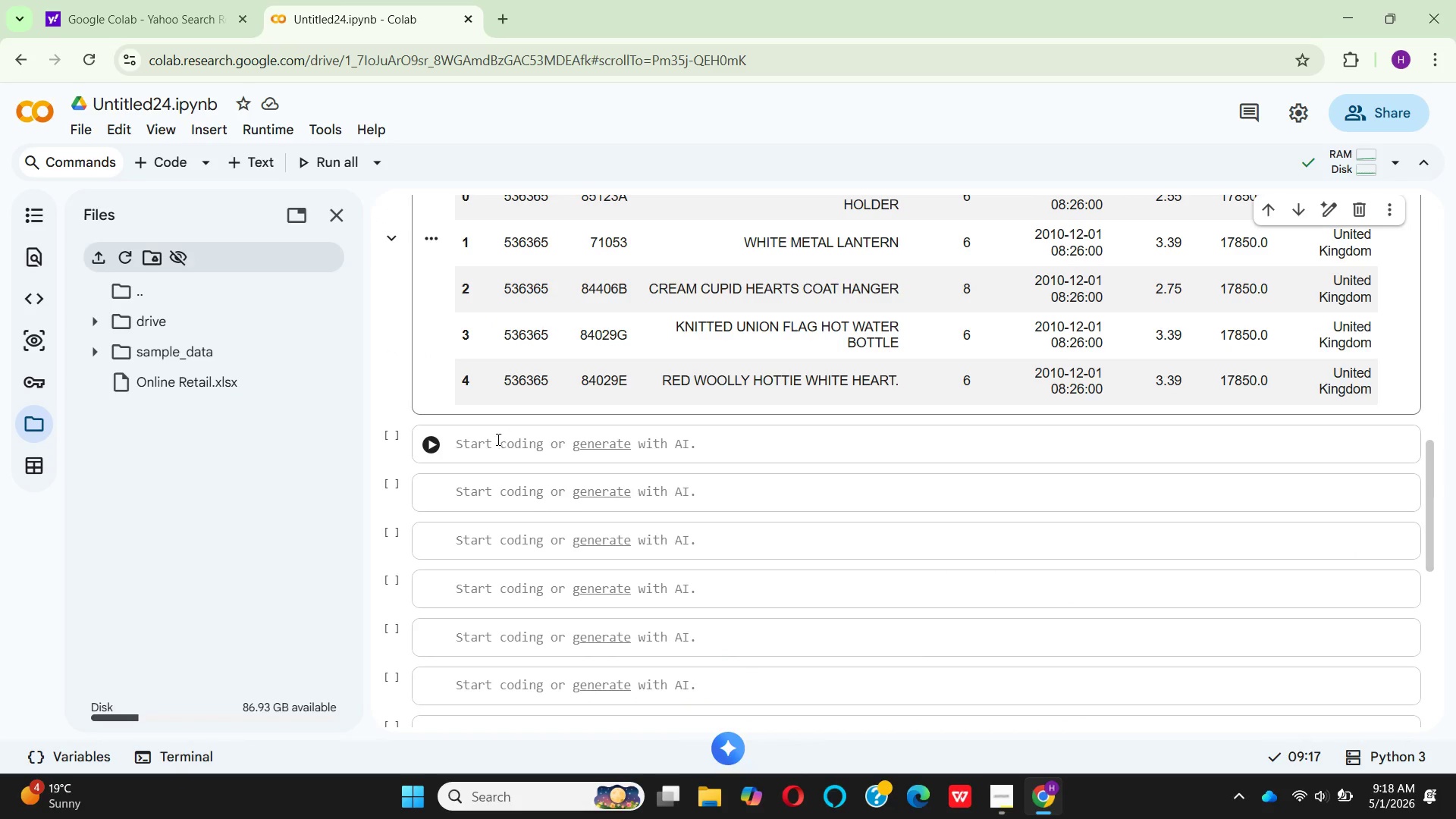 
left_click([486, 441])
 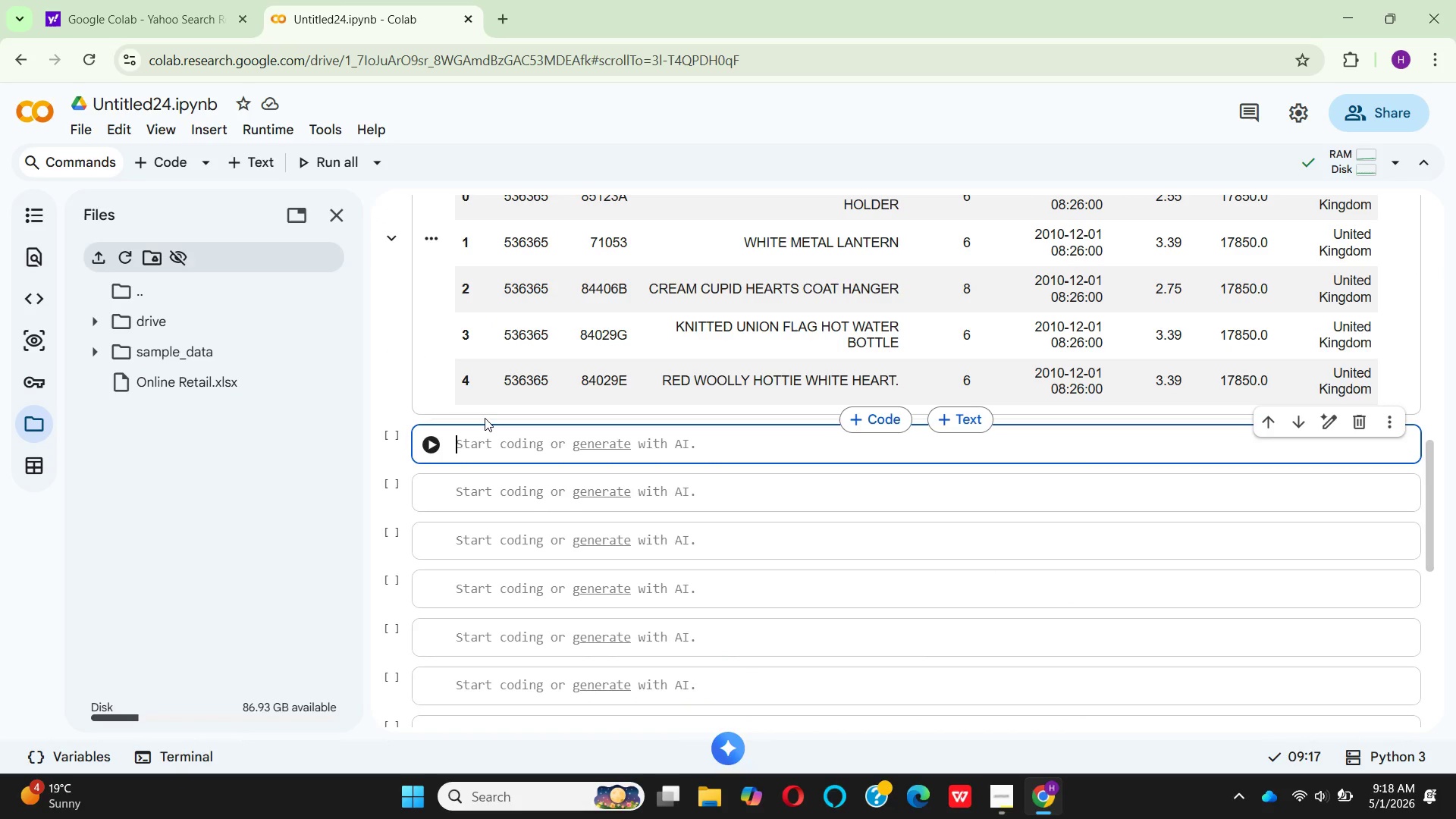 
key(Shift+3)
 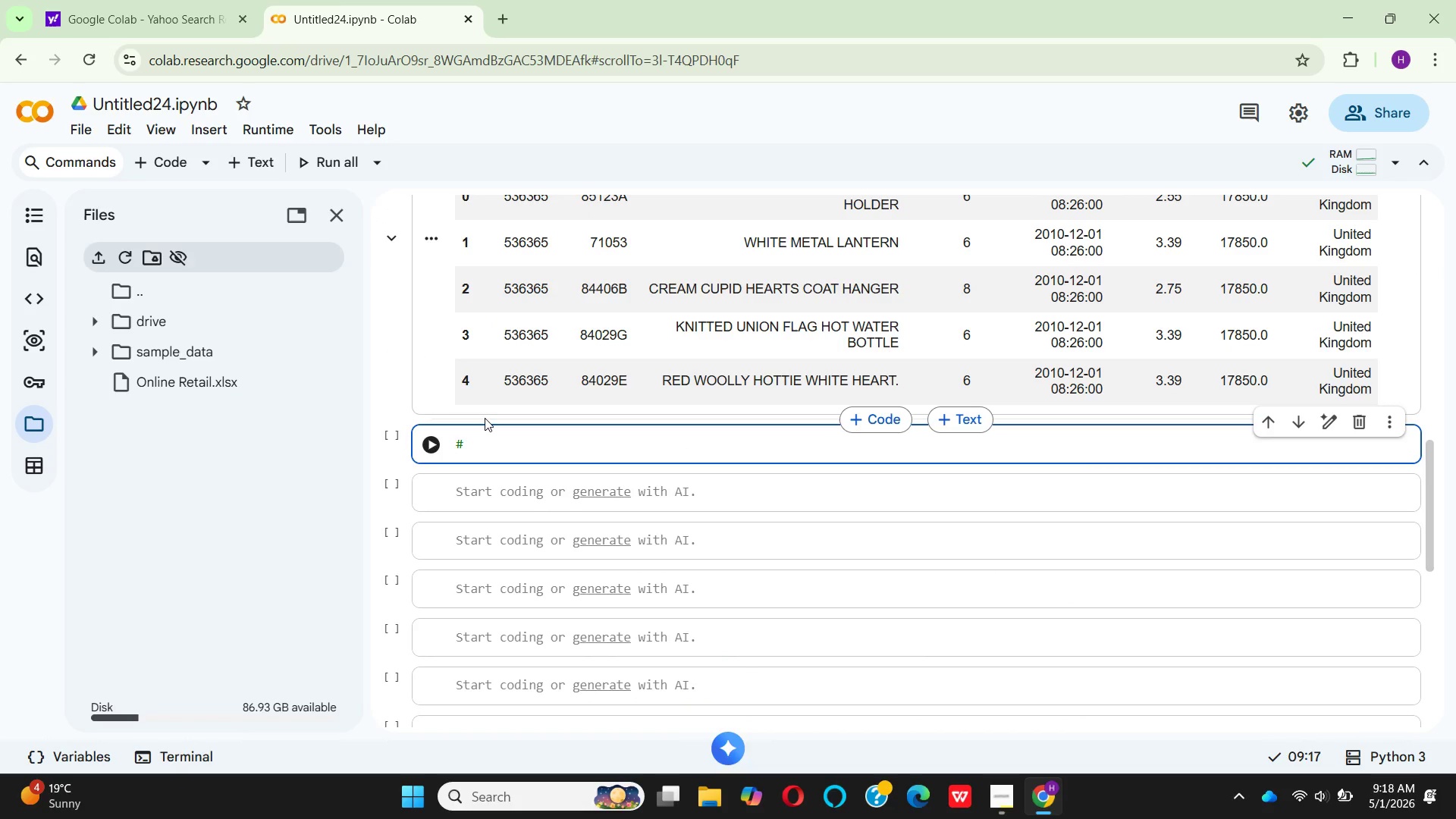 
hold_key(key=Equal, duration=1.41)
 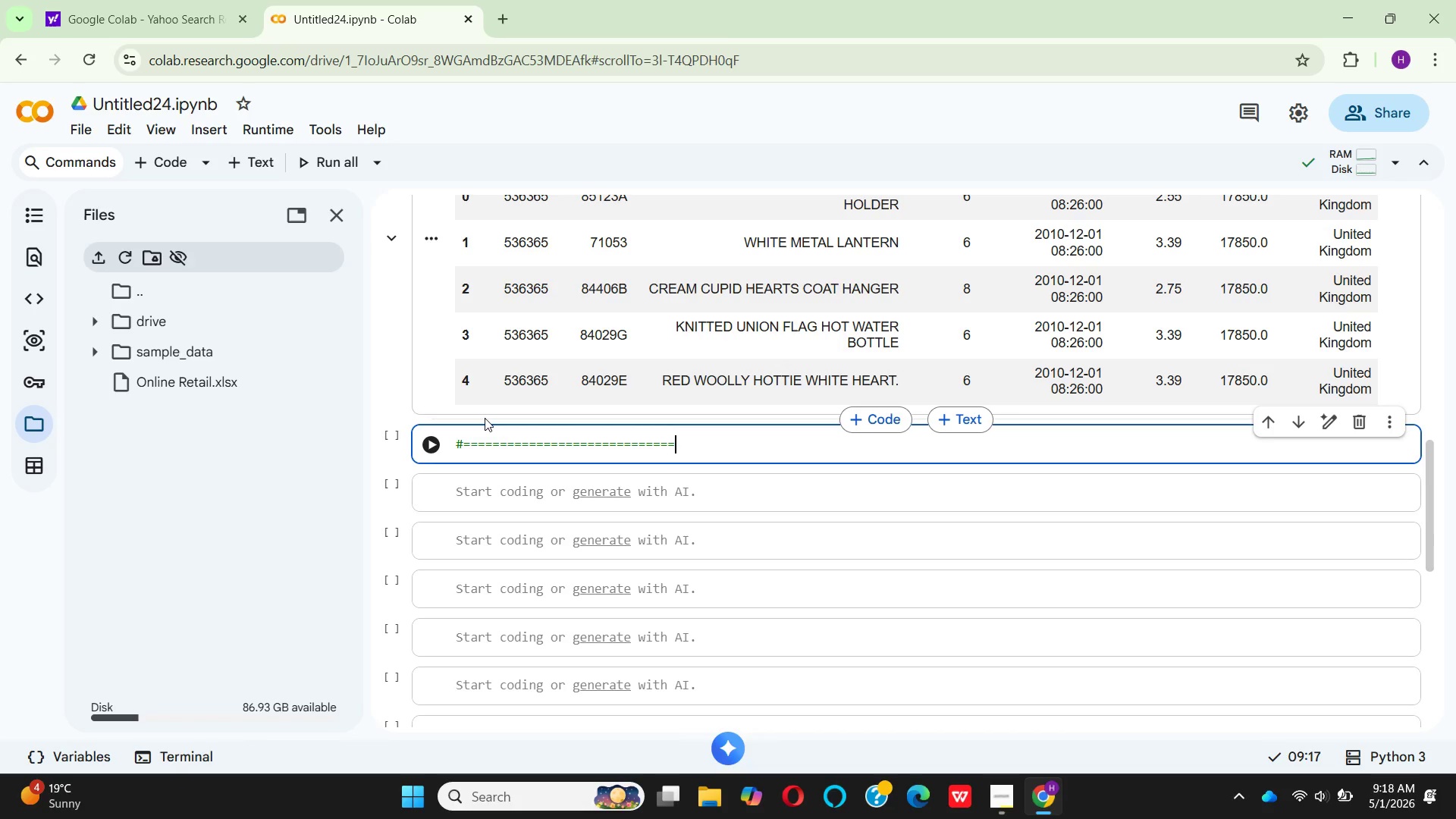 
hold_key(key=Equal, duration=0.78)
 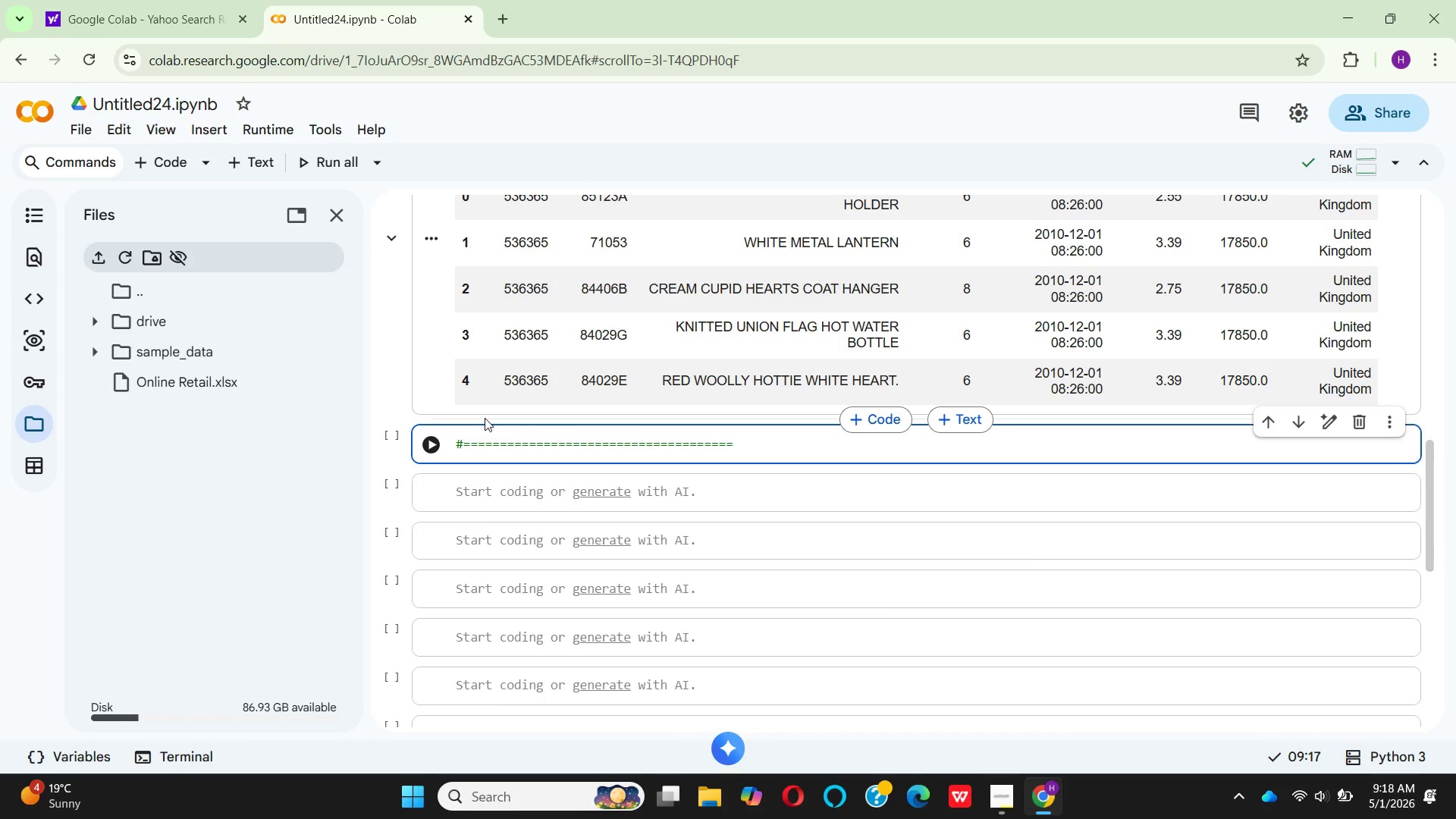 
key(Enter)
 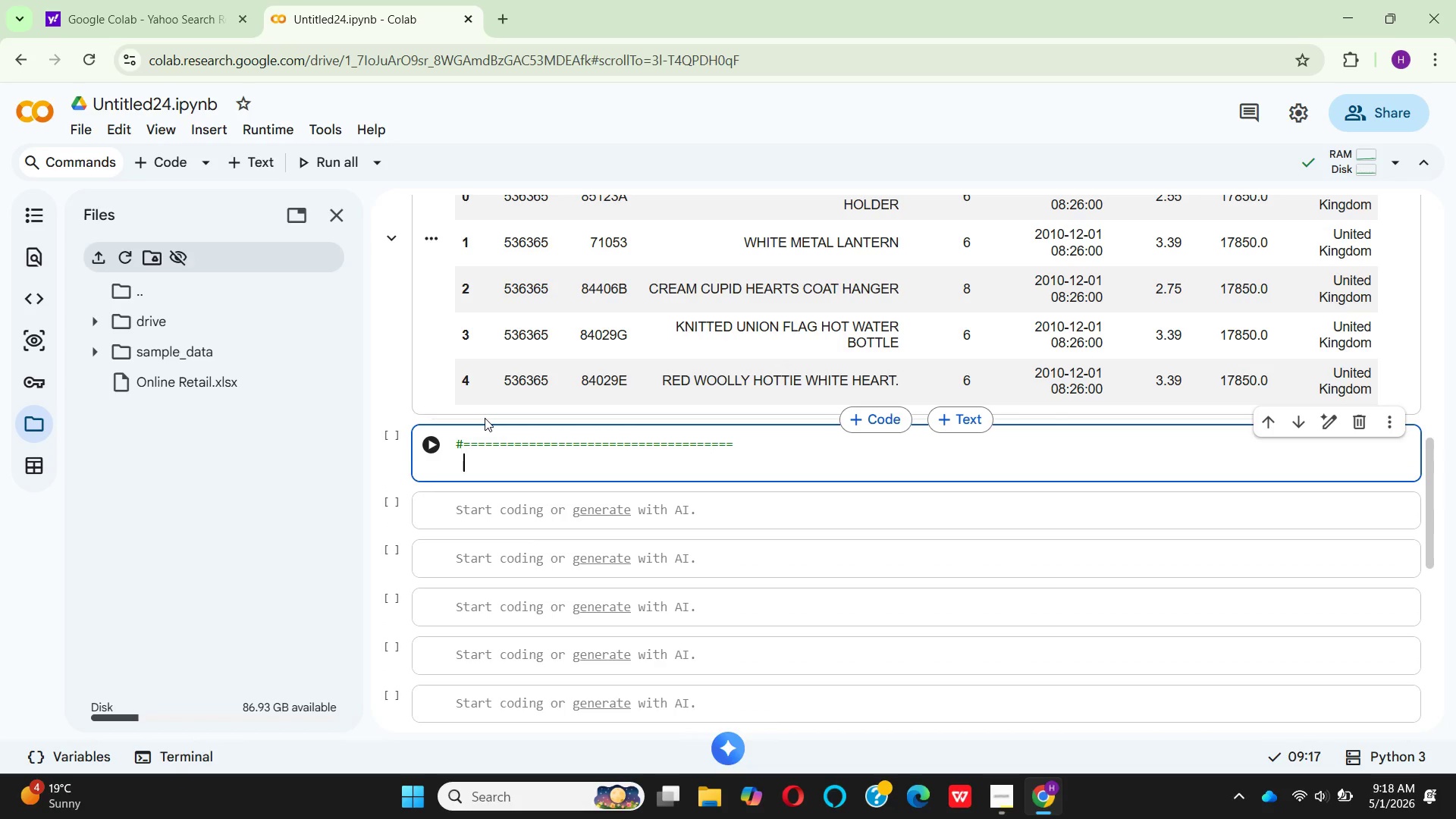 
key(Space)
 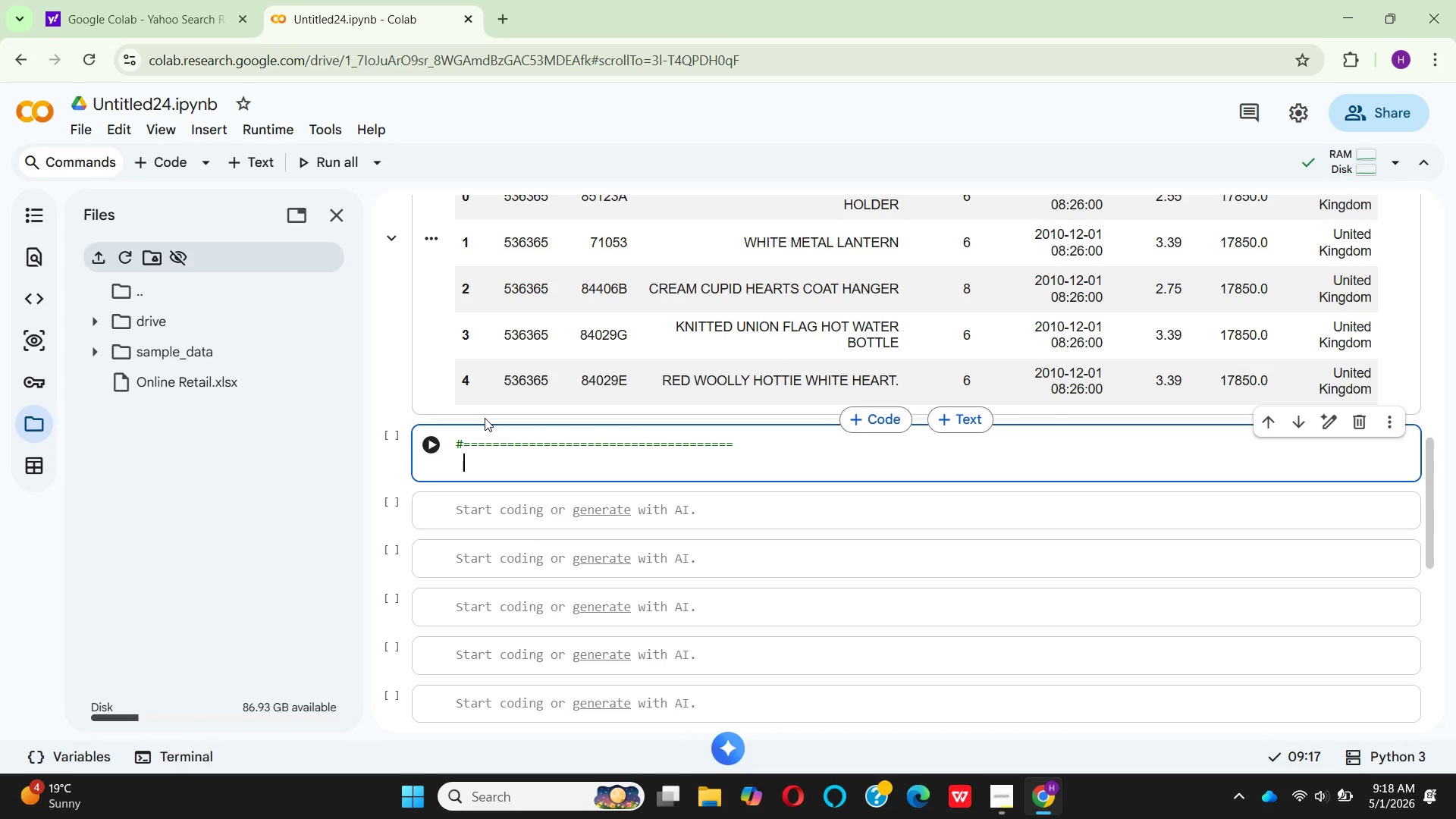 
key(Shift+3)
 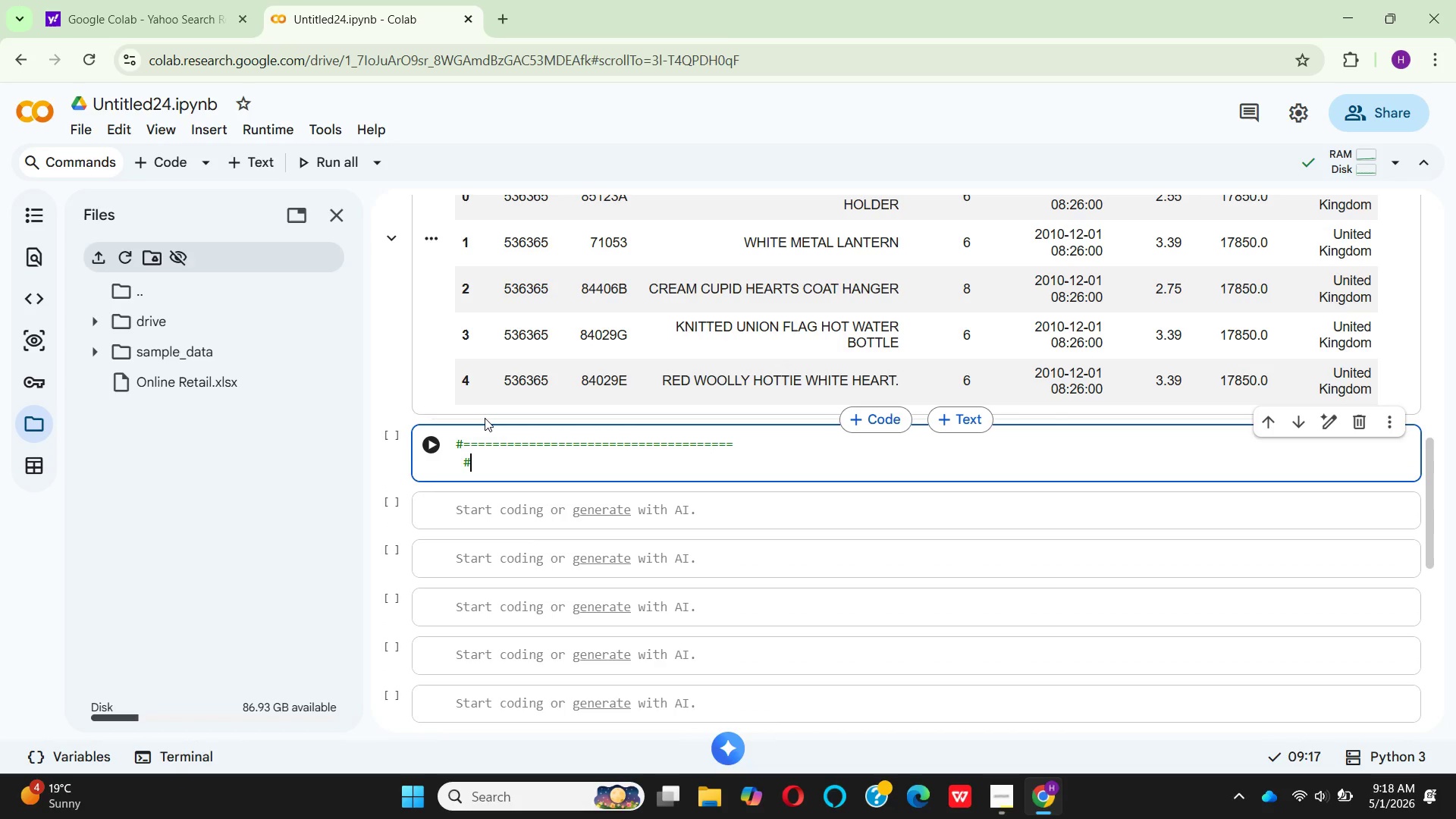 
type( STEP 3: )
 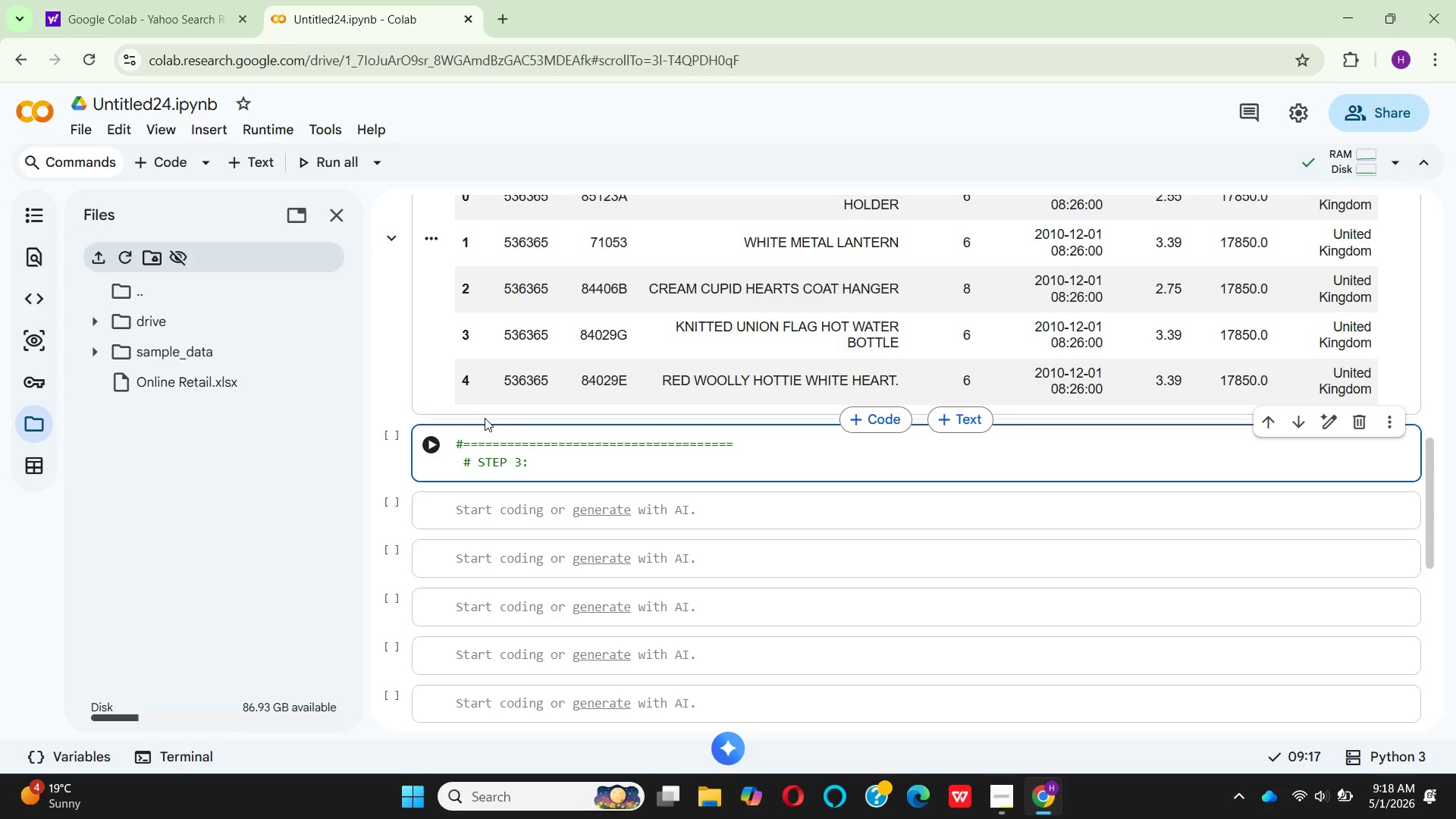 
left_click([990, 797])